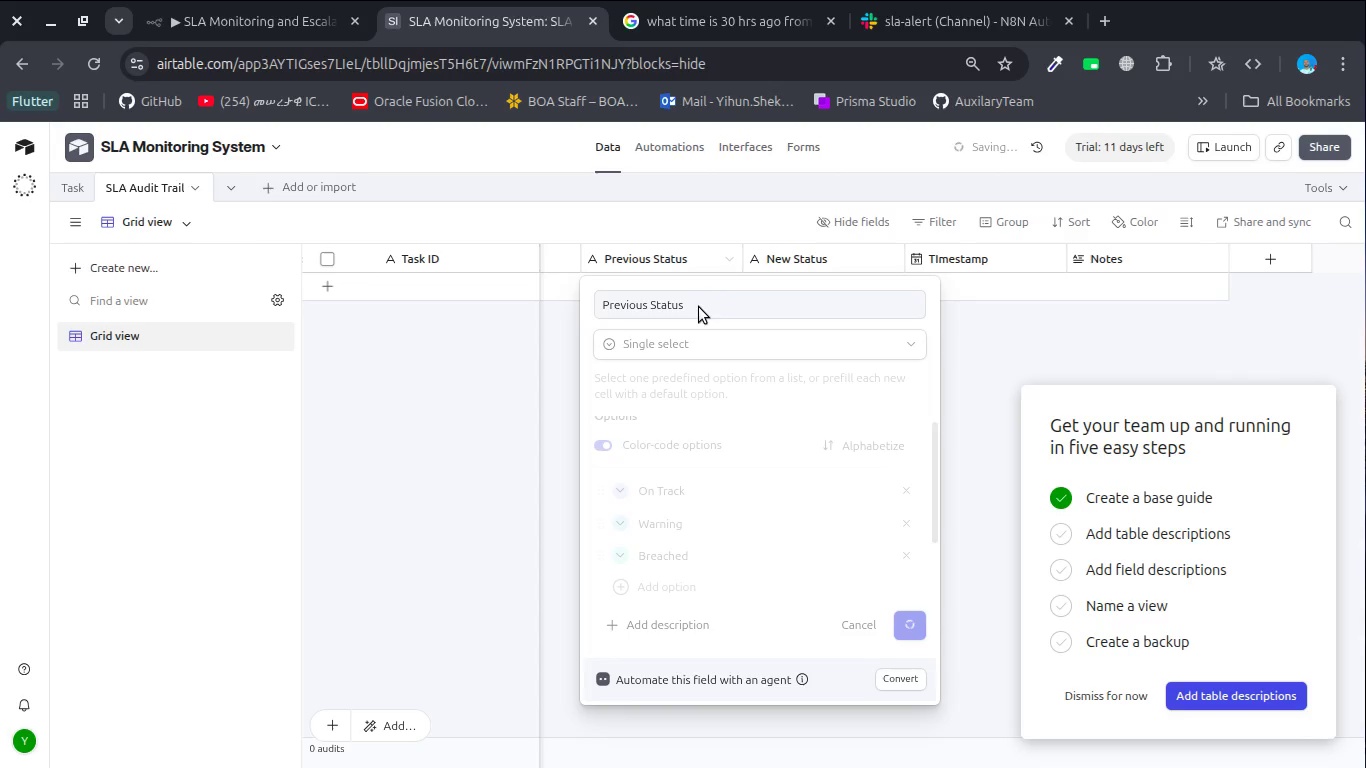 
double_click([785, 258])
 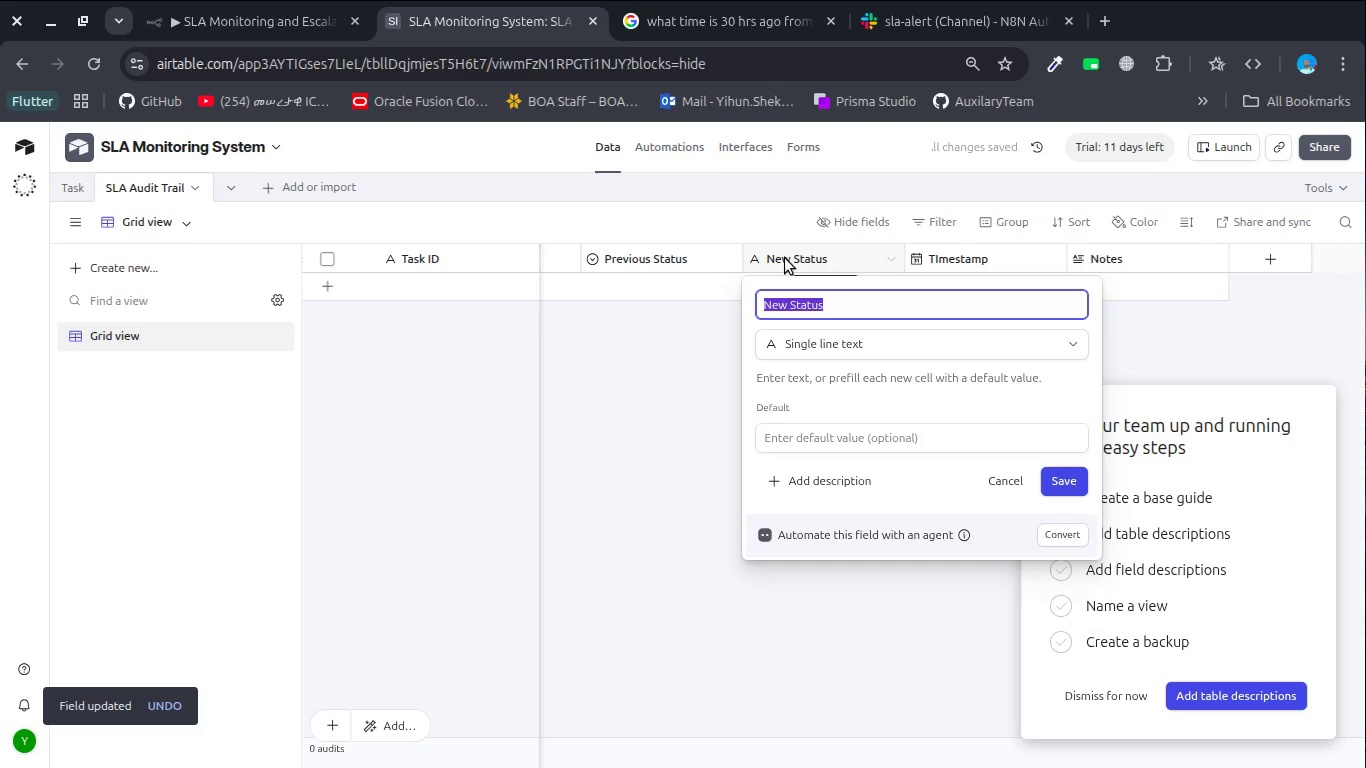 
key(Control+C)
 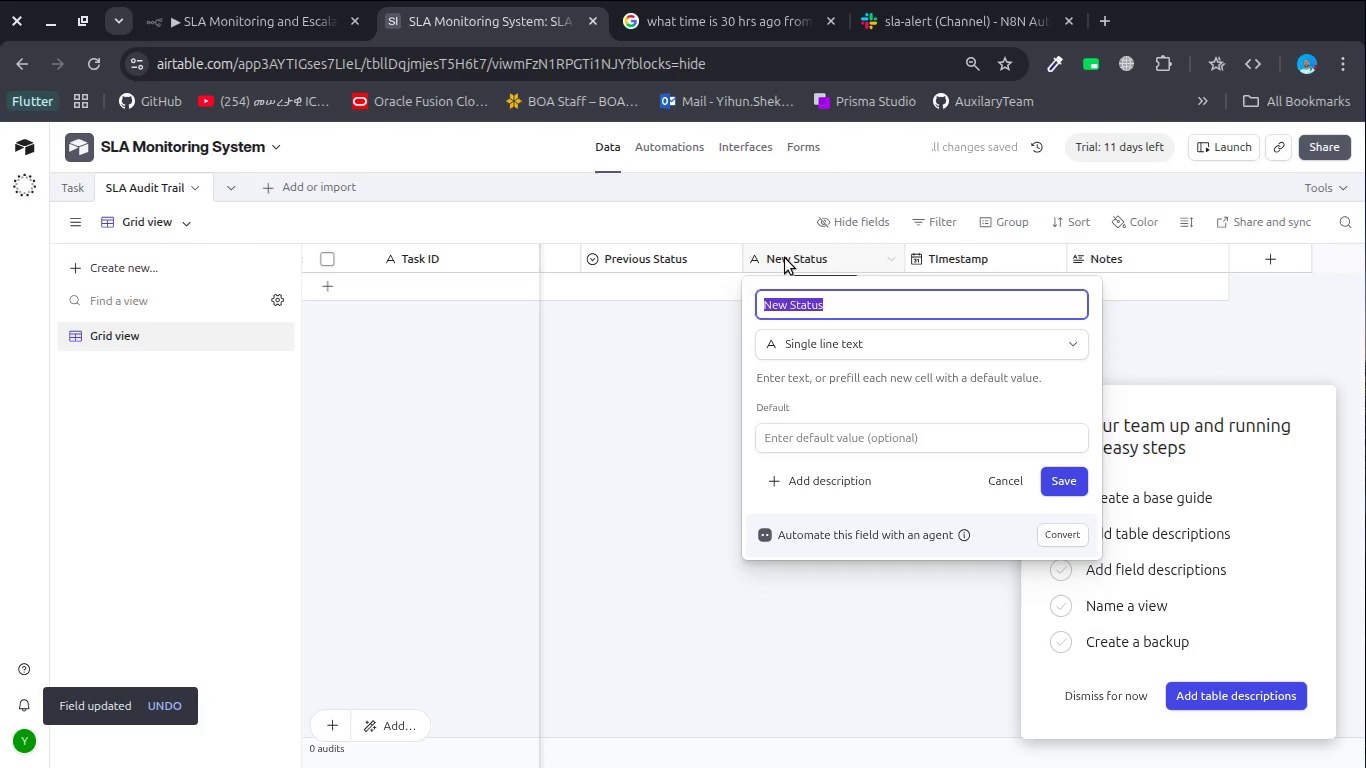 
key(Escape)
 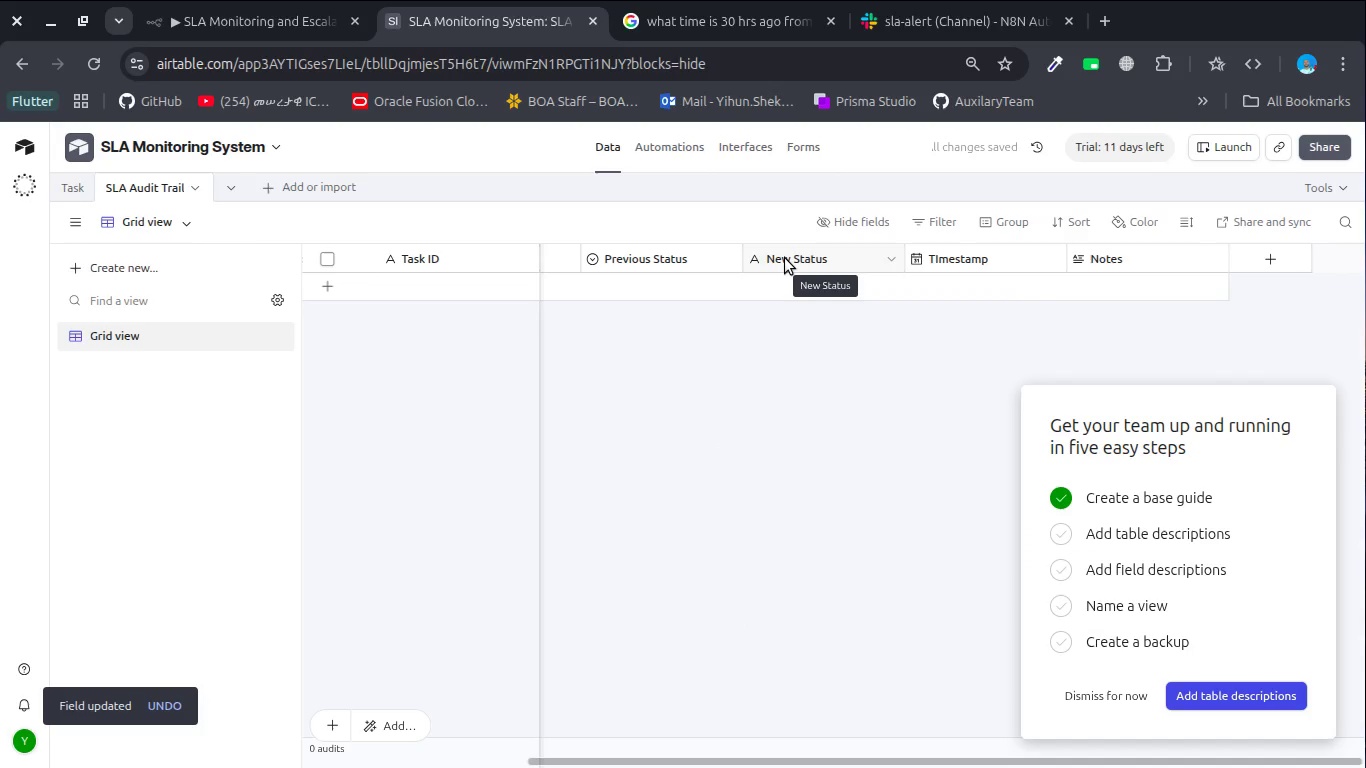 
right_click([785, 258])
 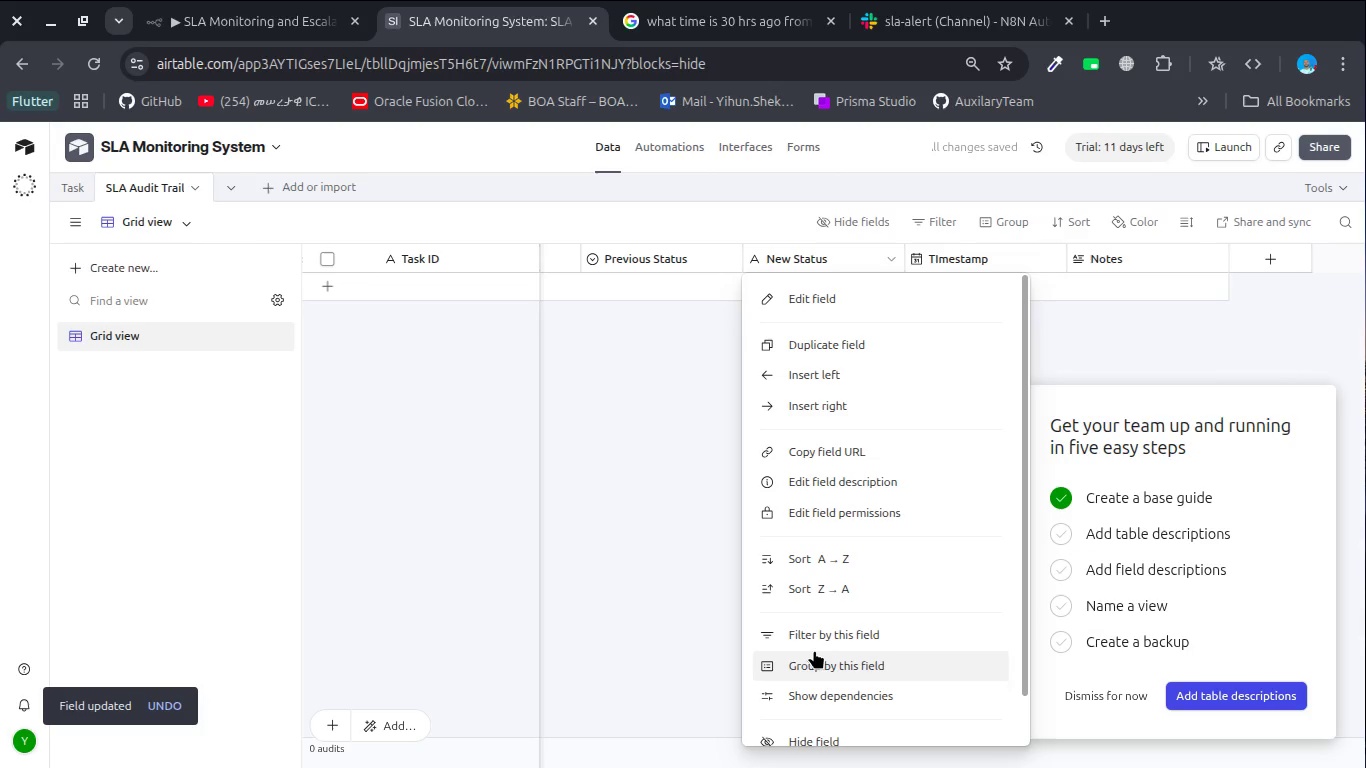 
scroll: coordinate [814, 650], scroll_direction: down, amount: 9.0
 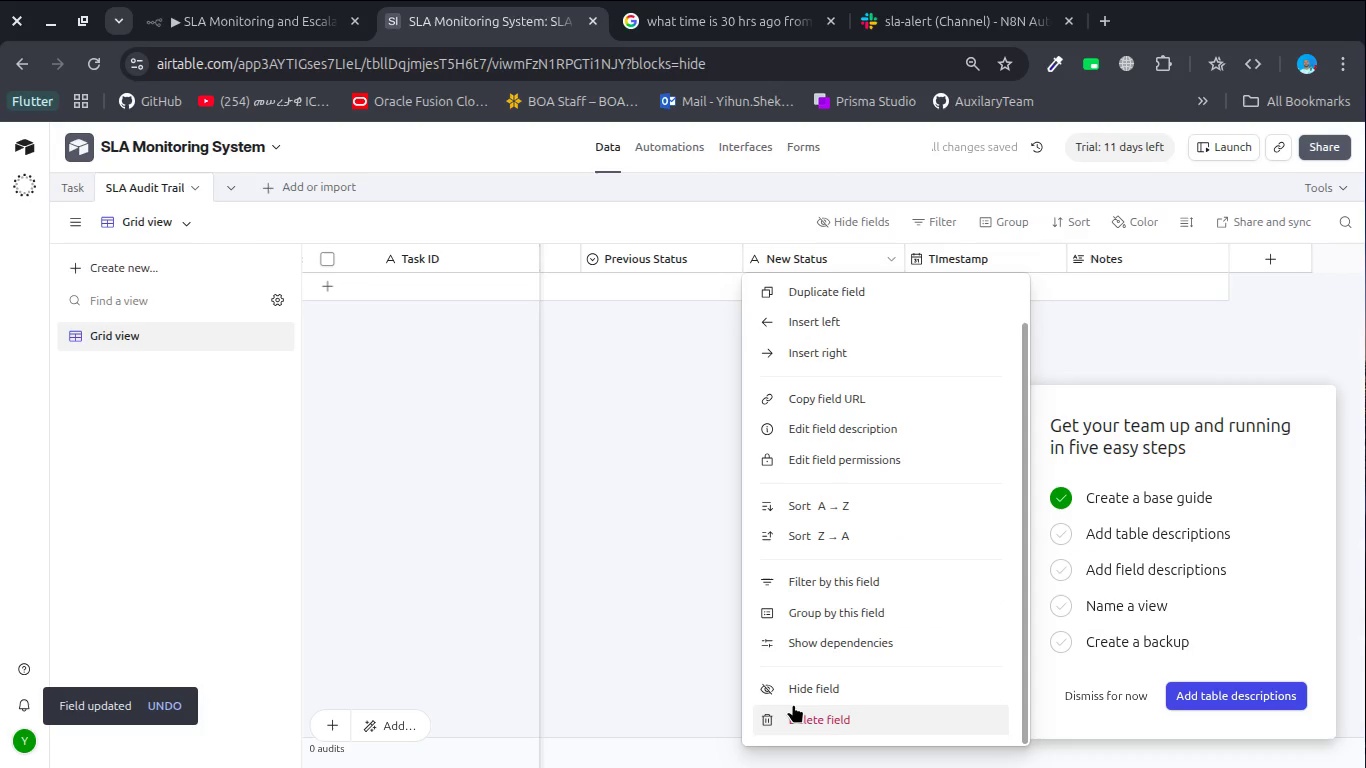 
left_click([793, 704])
 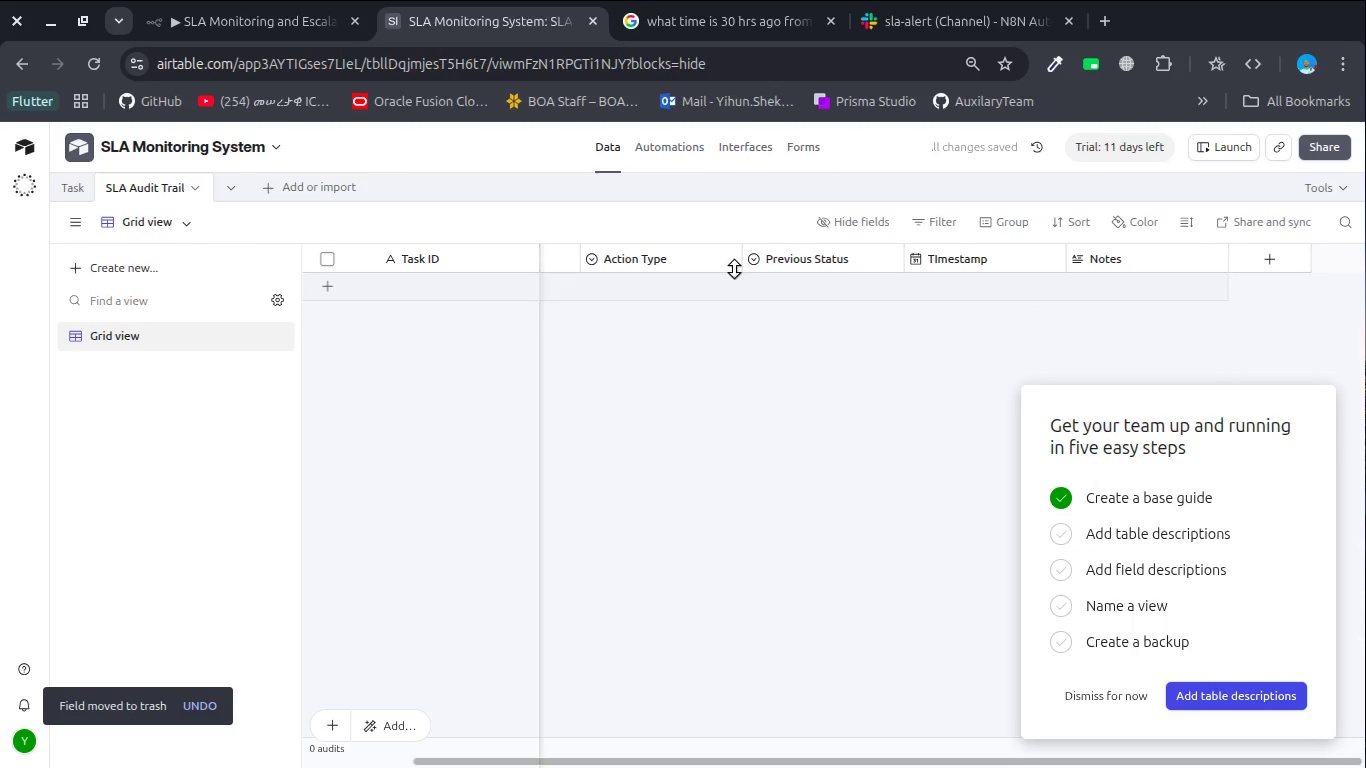 
right_click([791, 265])
 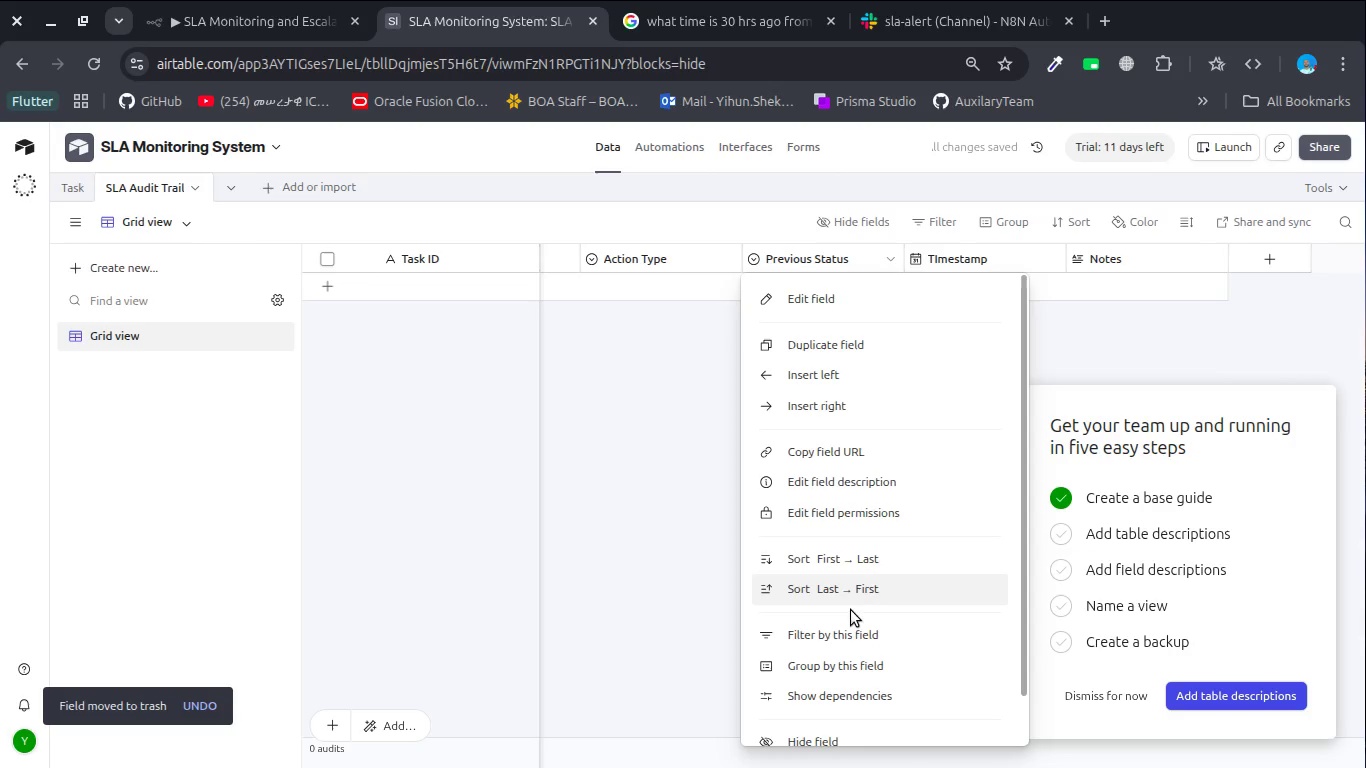 
scroll: coordinate [851, 613], scroll_direction: down, amount: 5.0
 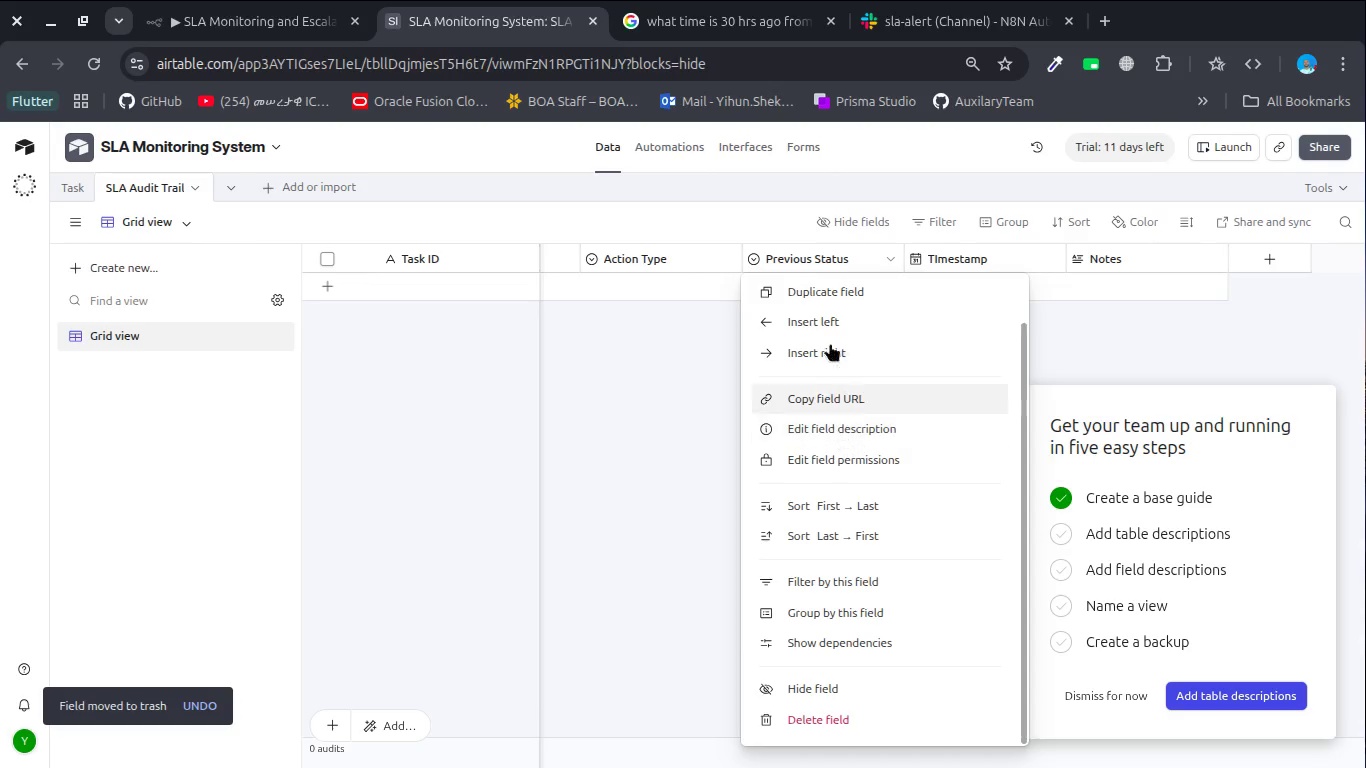 
left_click([830, 291])
 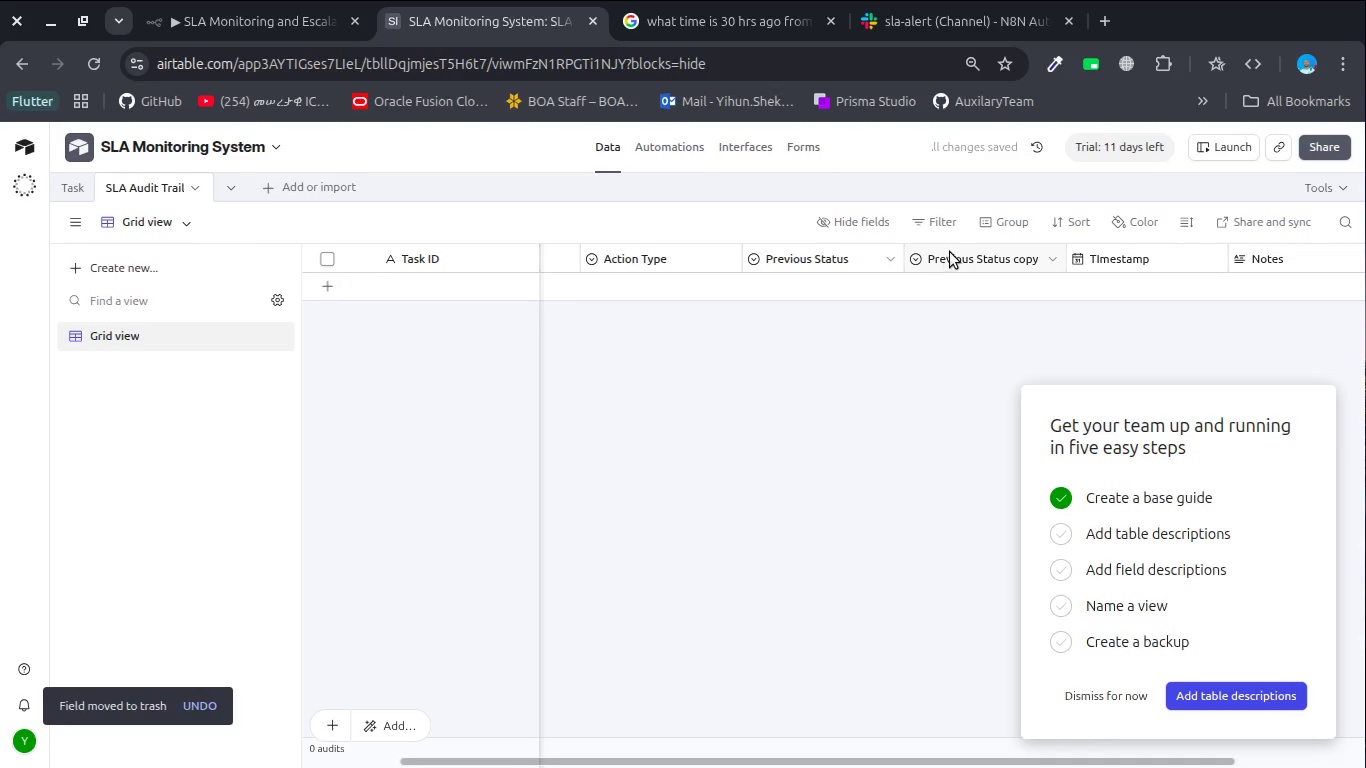 
double_click([954, 251])
 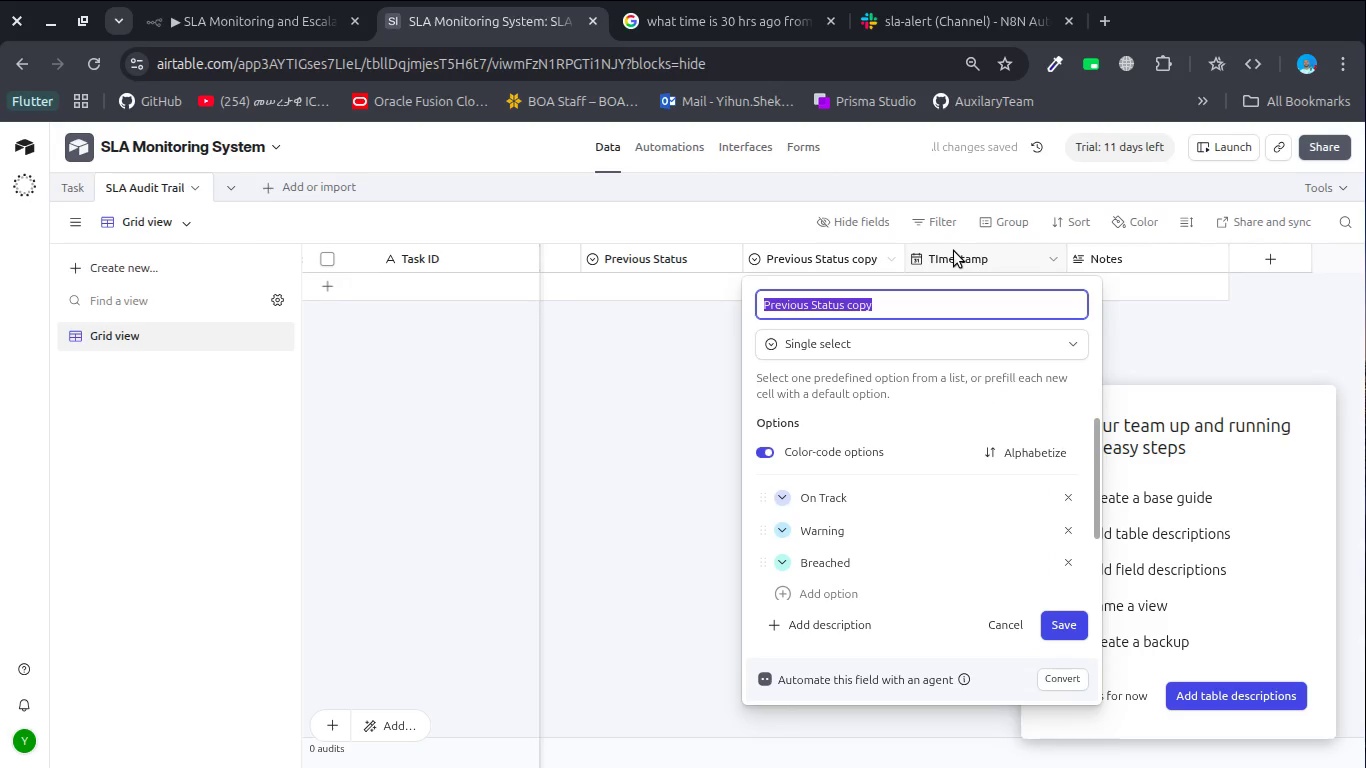 
key(Control+V)
 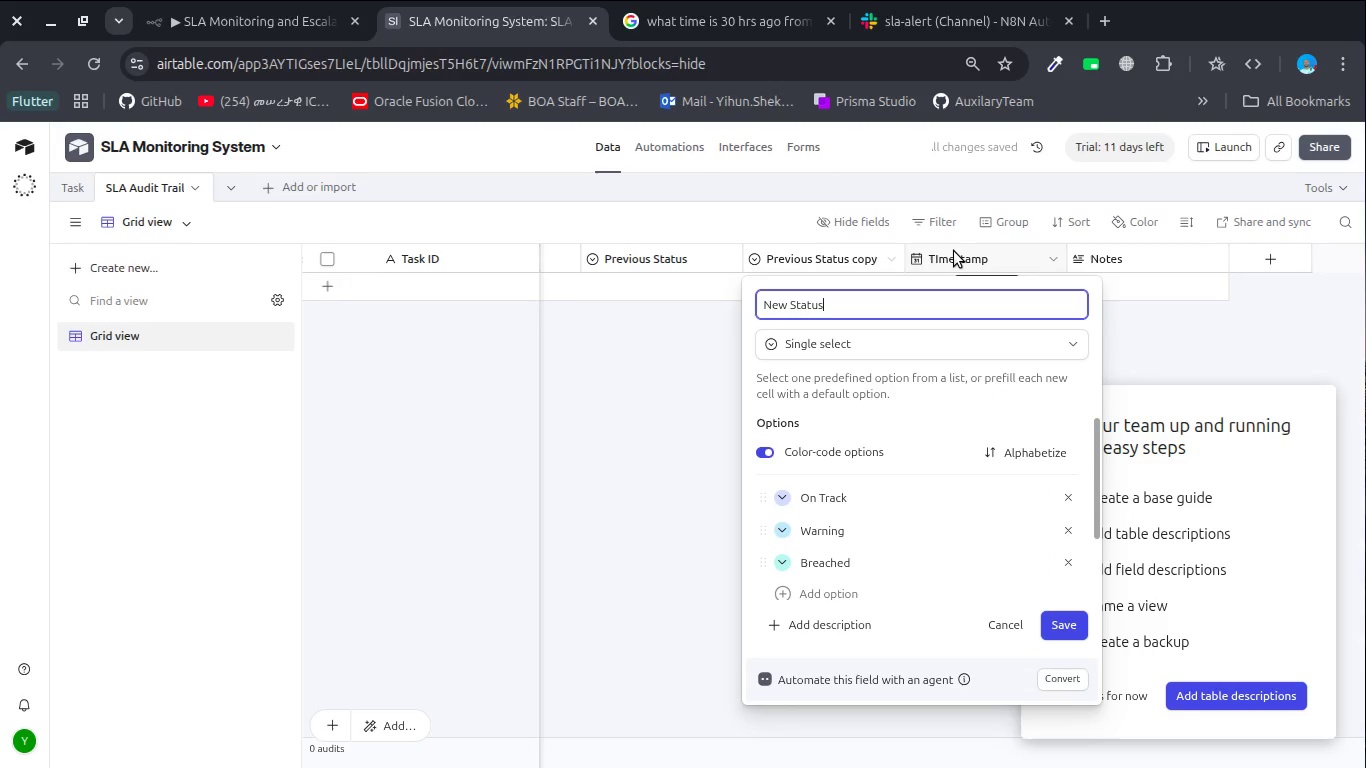 
key(Enter)
 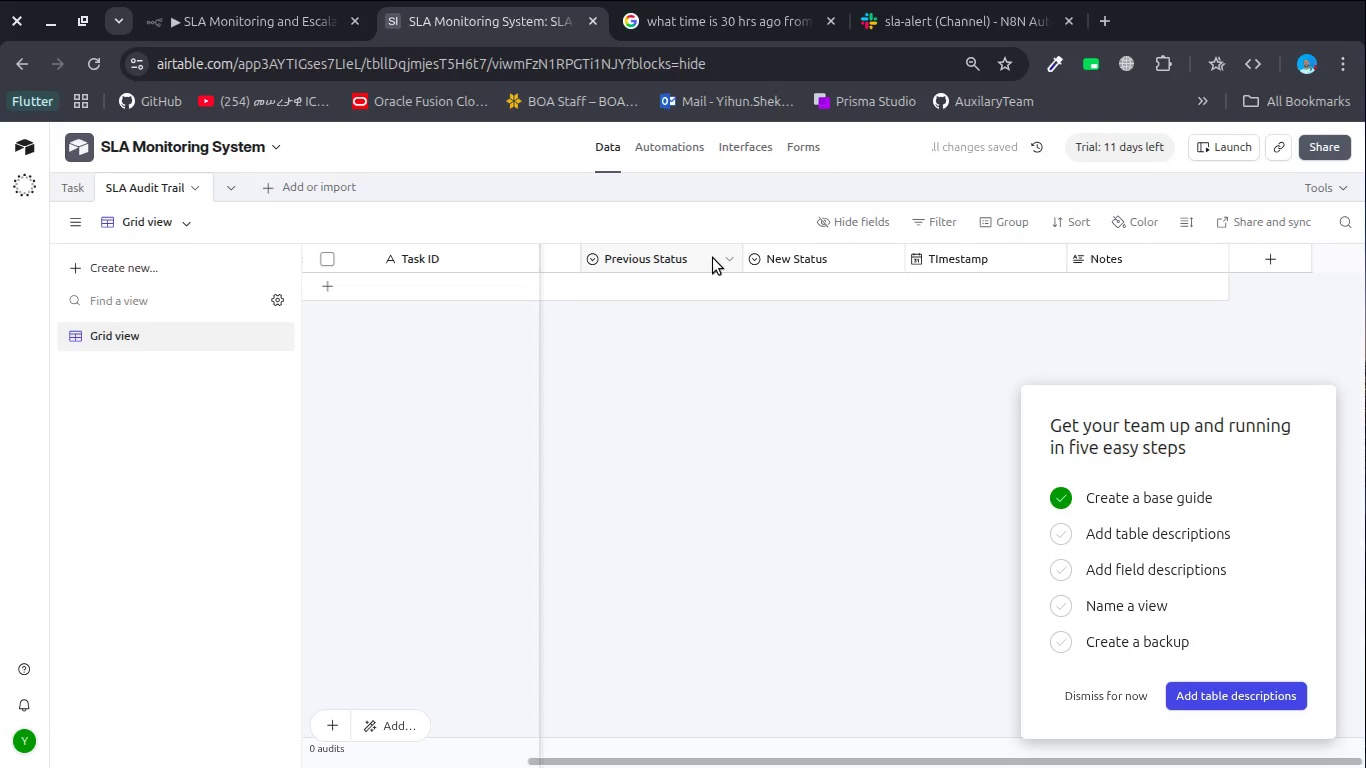 
left_click_drag(start_coordinate=[871, 408], to_coordinate=[498, 122])
 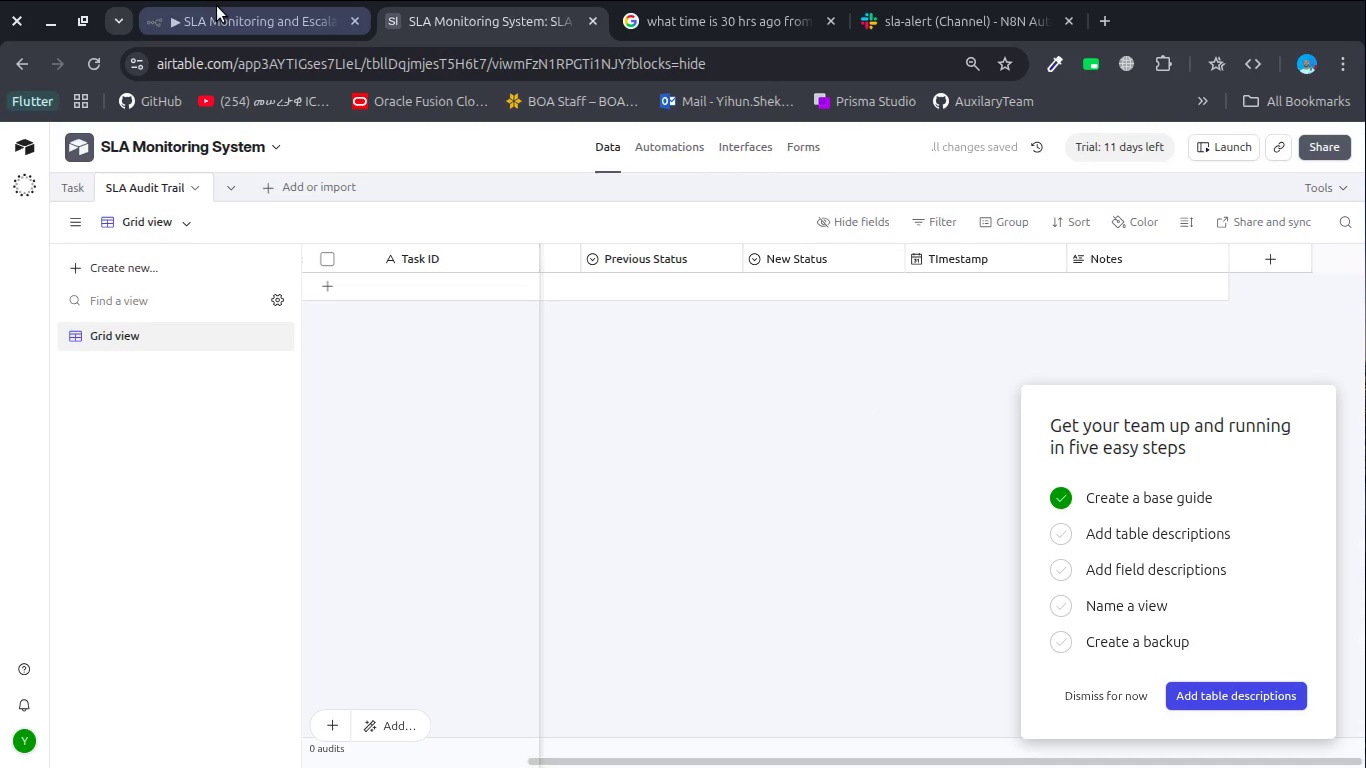 
left_click([217, 6])
 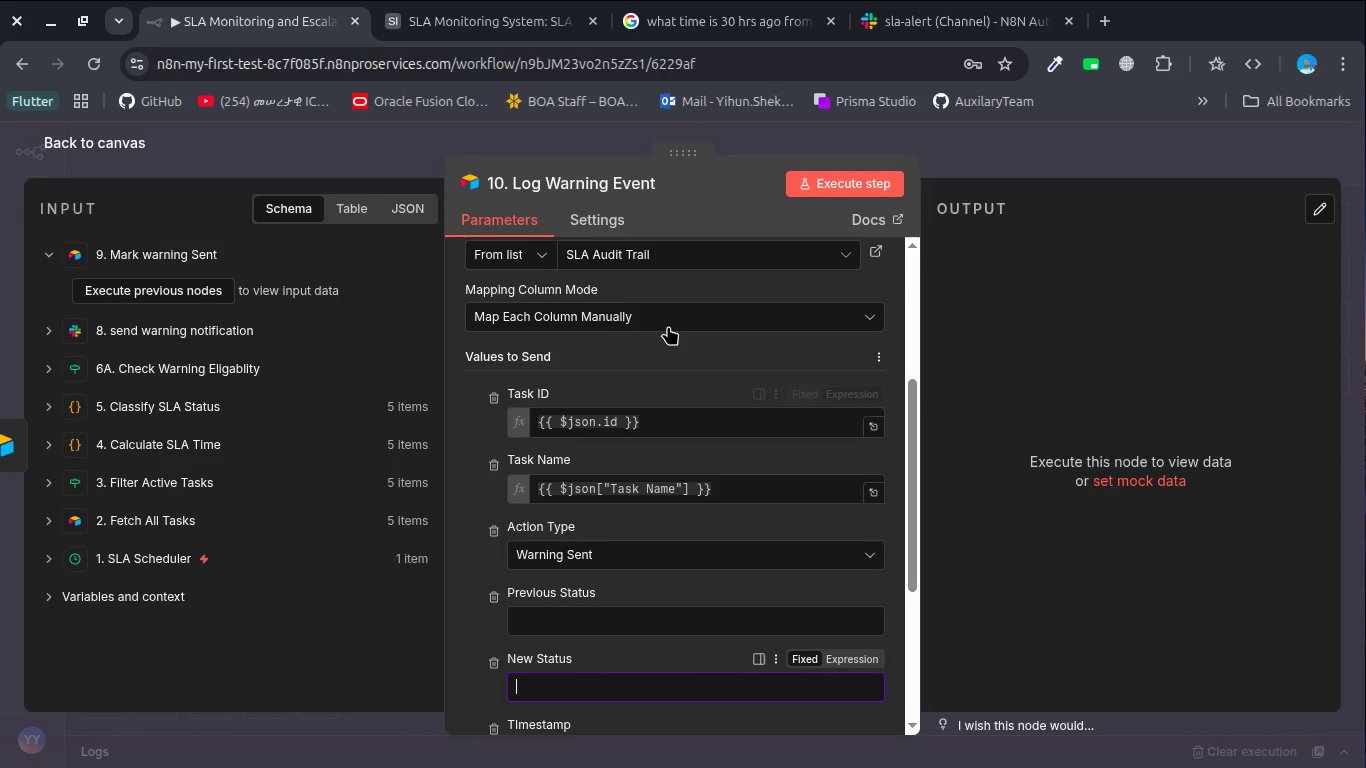 
scroll: coordinate [668, 326], scroll_direction: up, amount: 1.0
 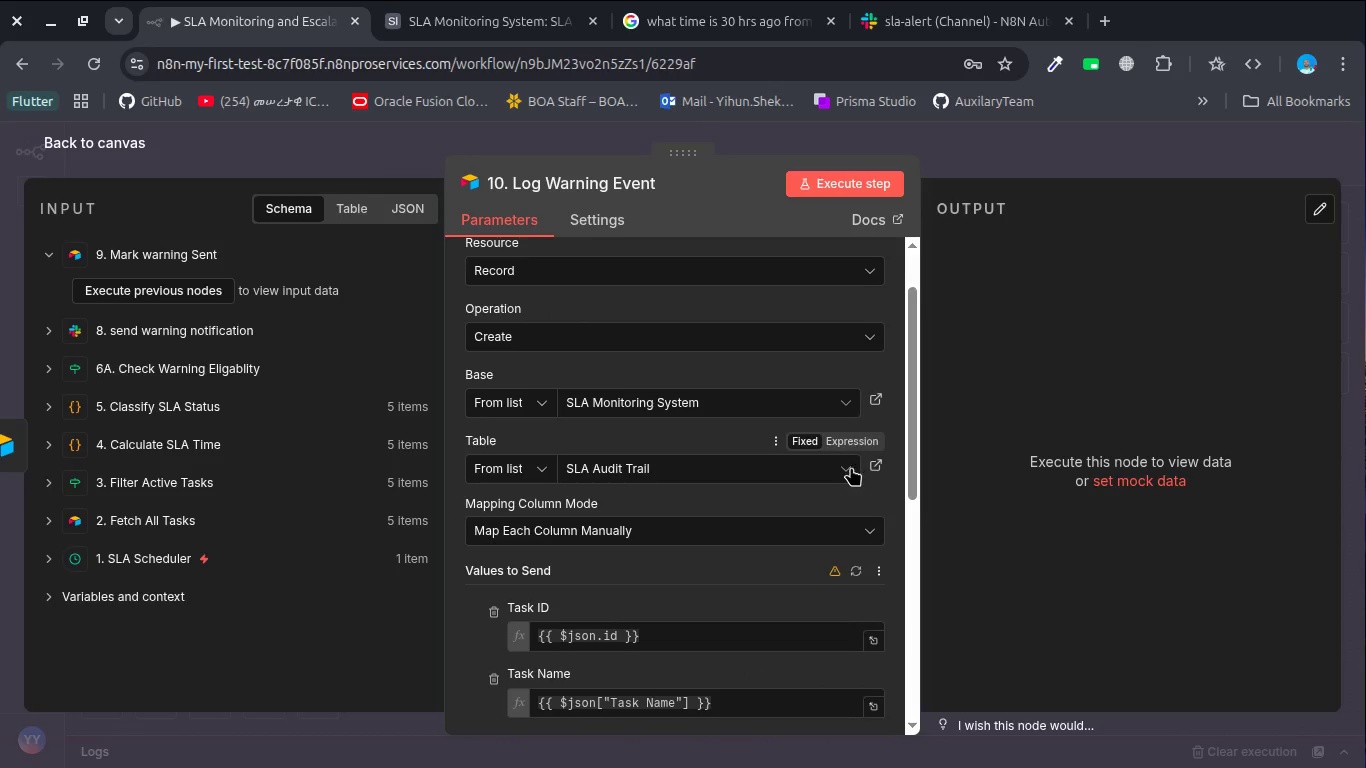 
left_click([838, 466])
 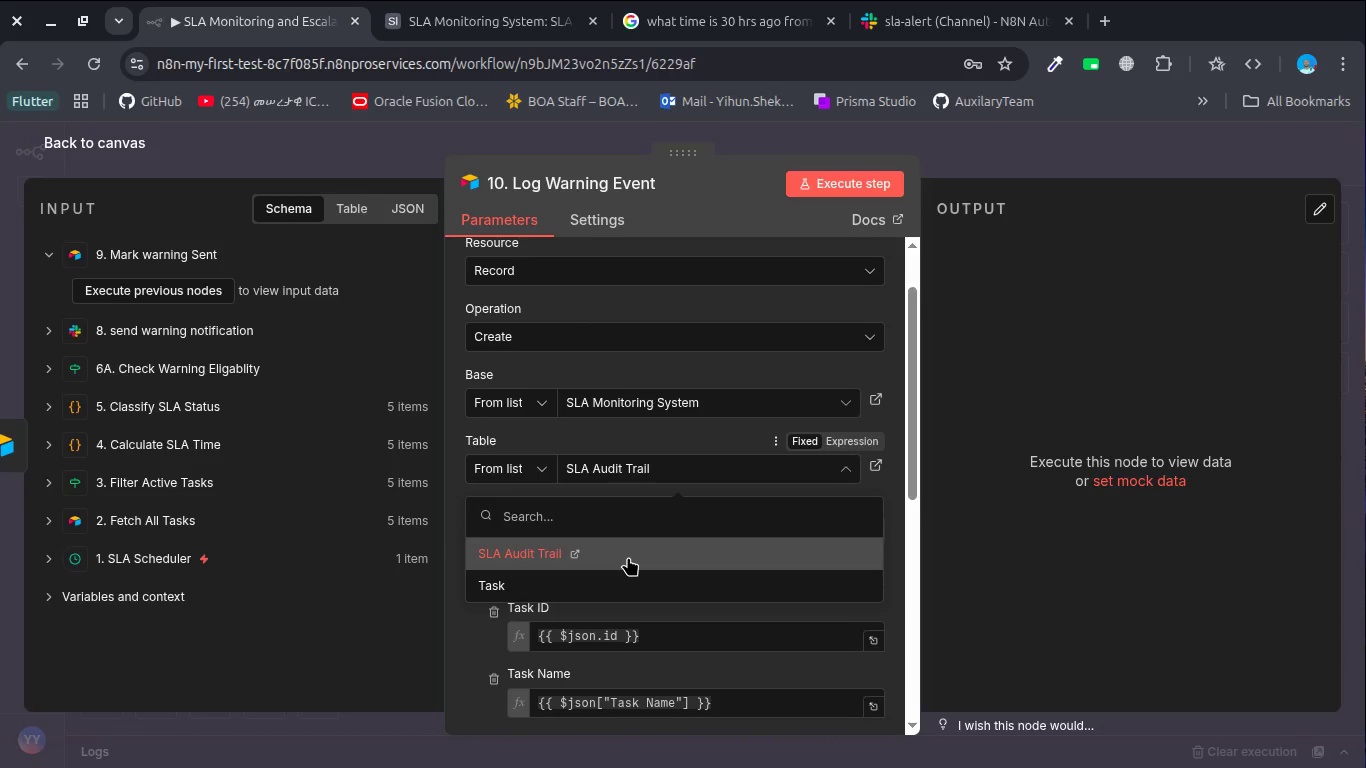 
left_click([620, 580])
 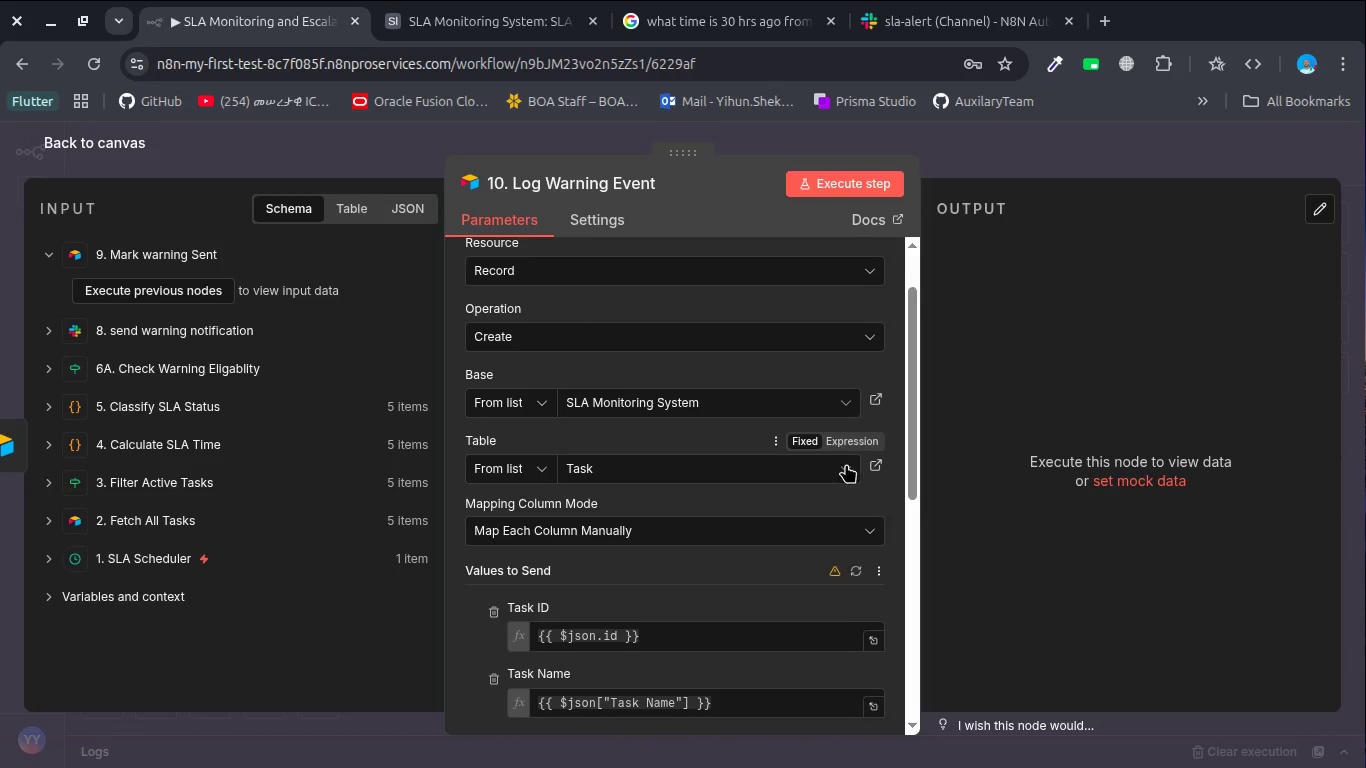 
left_click([851, 467])
 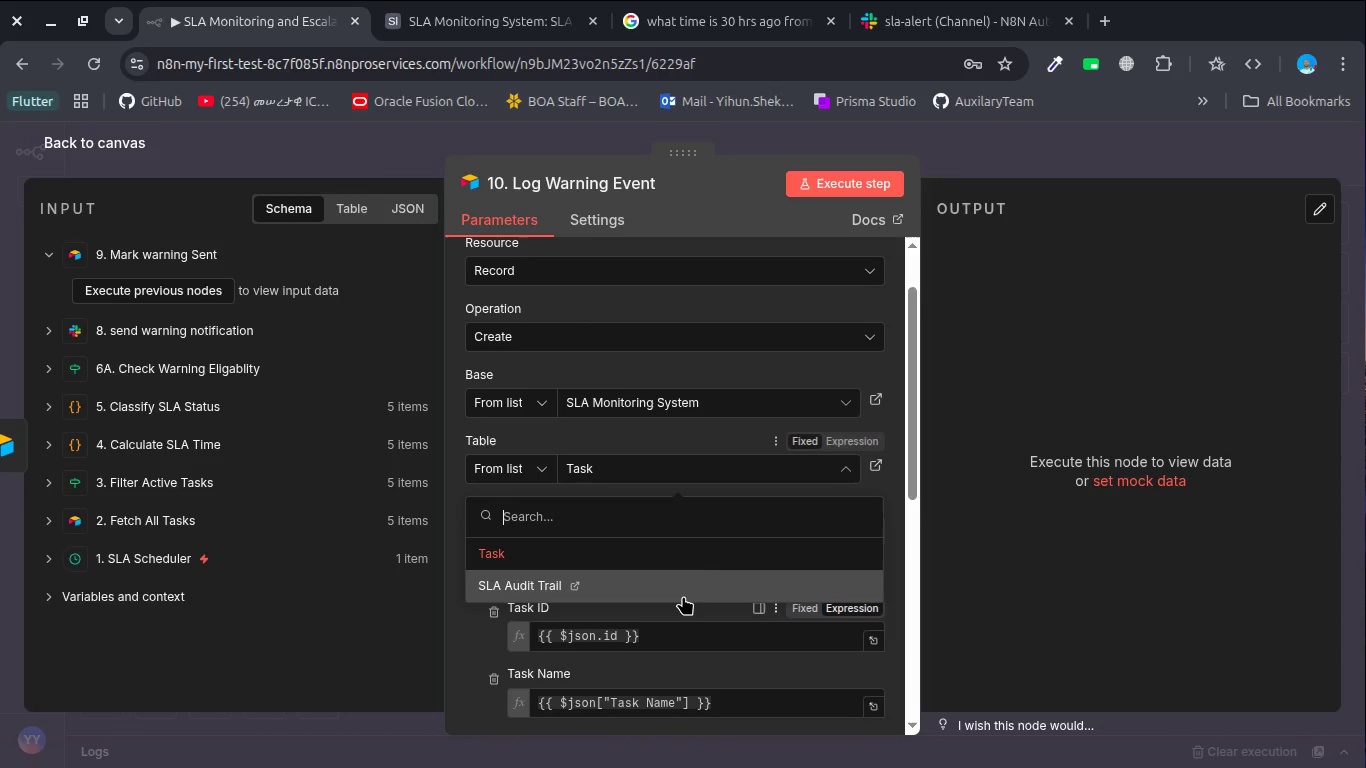 
left_click([683, 595])
 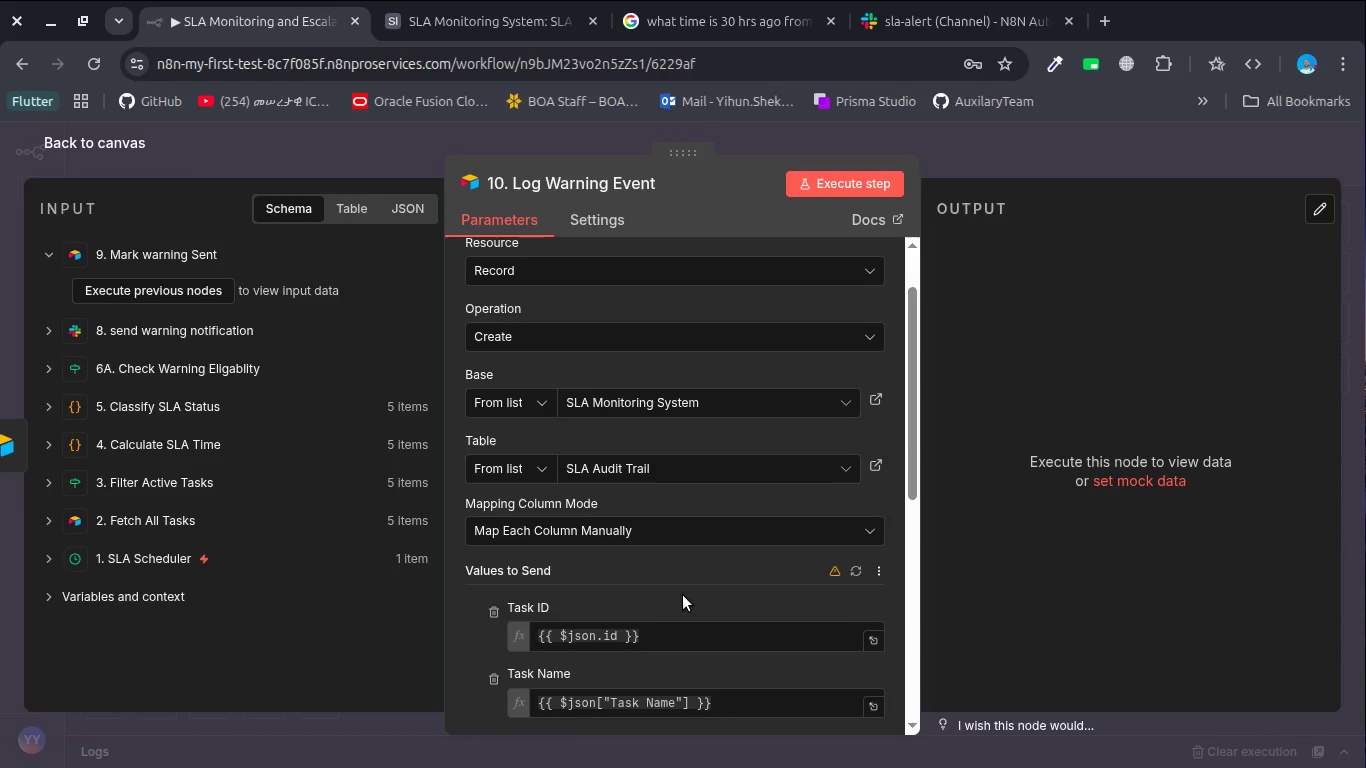 
scroll: coordinate [683, 595], scroll_direction: down, amount: 7.0
 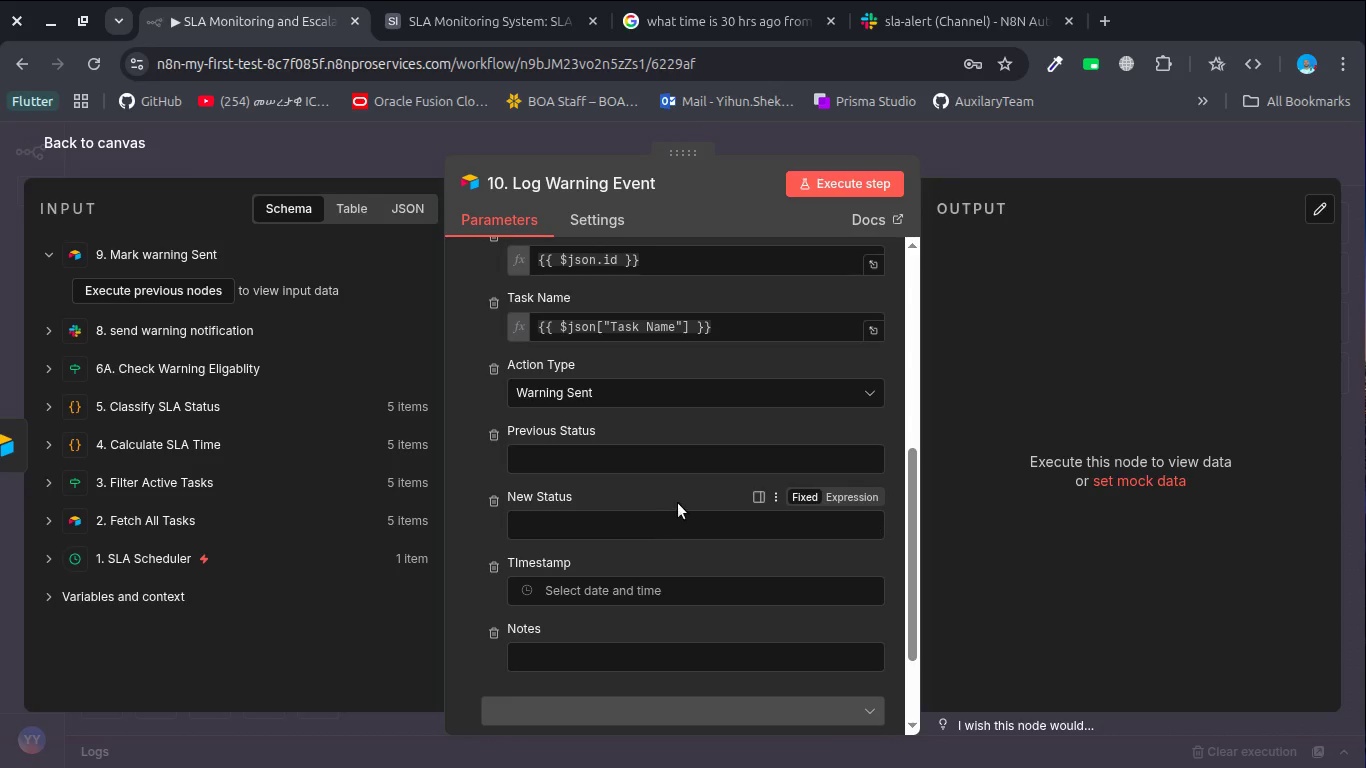 
left_click([676, 509])
 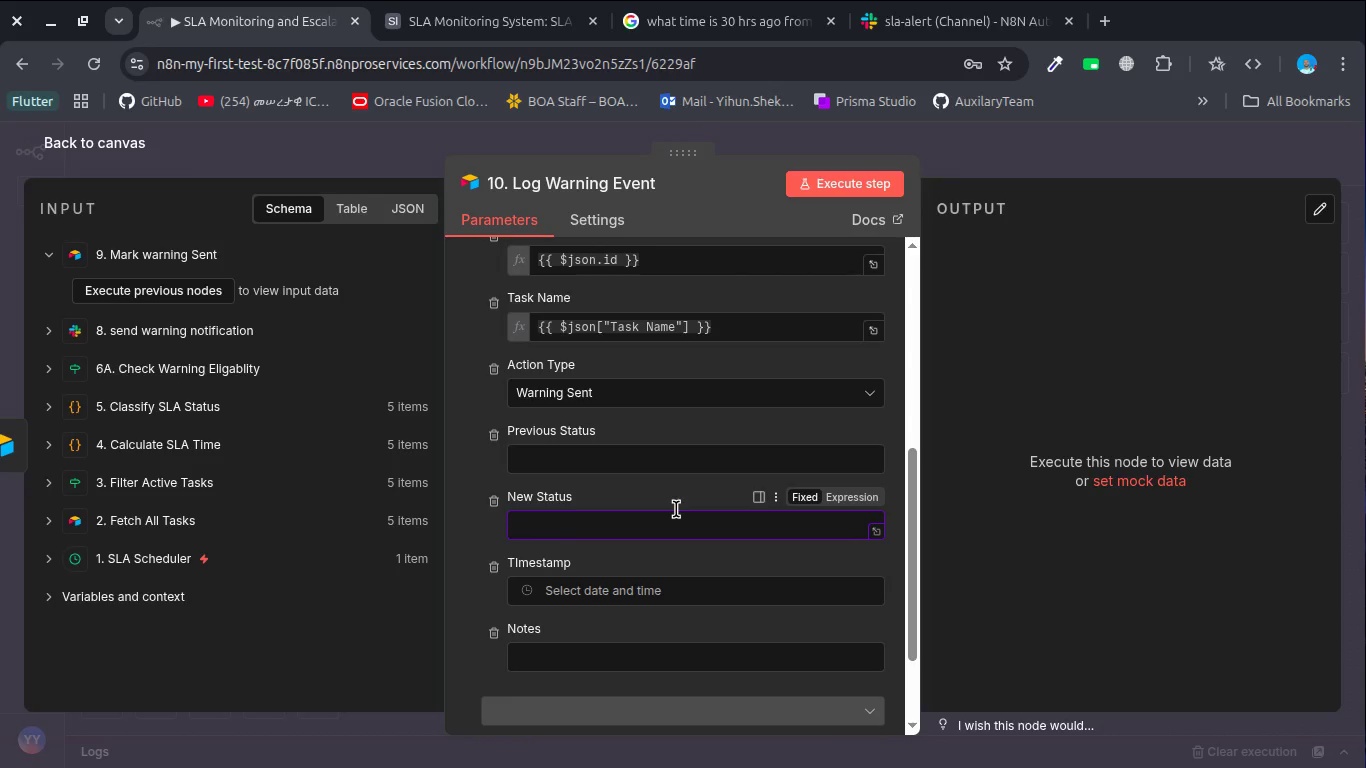 
left_click([295, 156])
 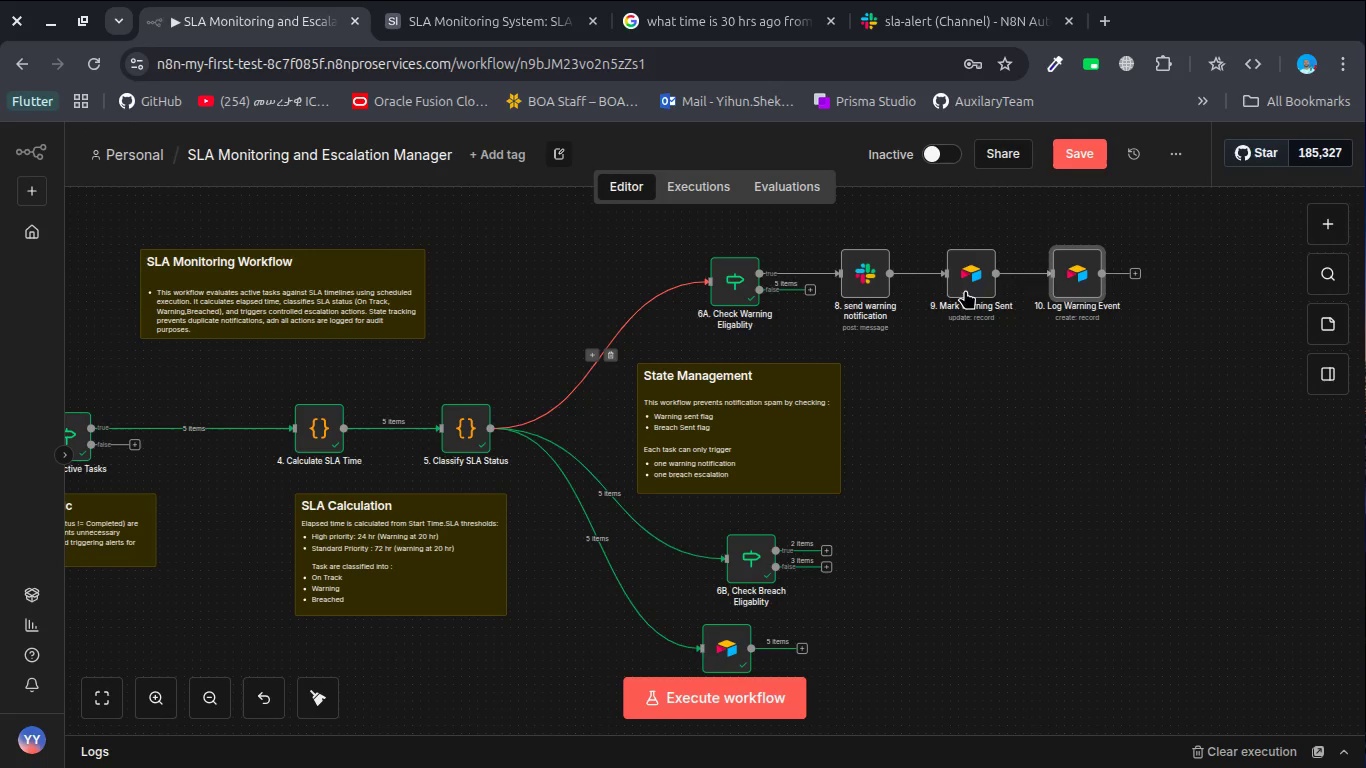 
left_click([1053, 284])
 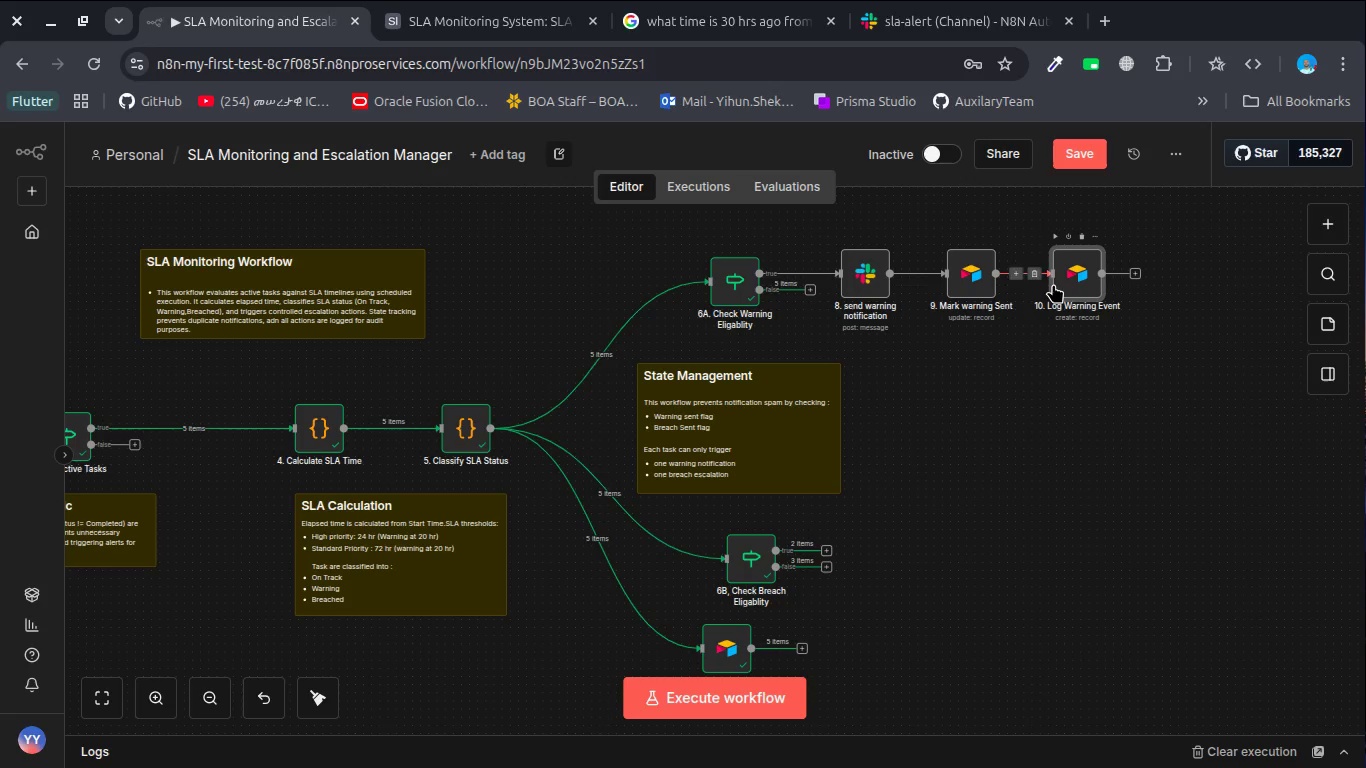 
left_click([1053, 284])
 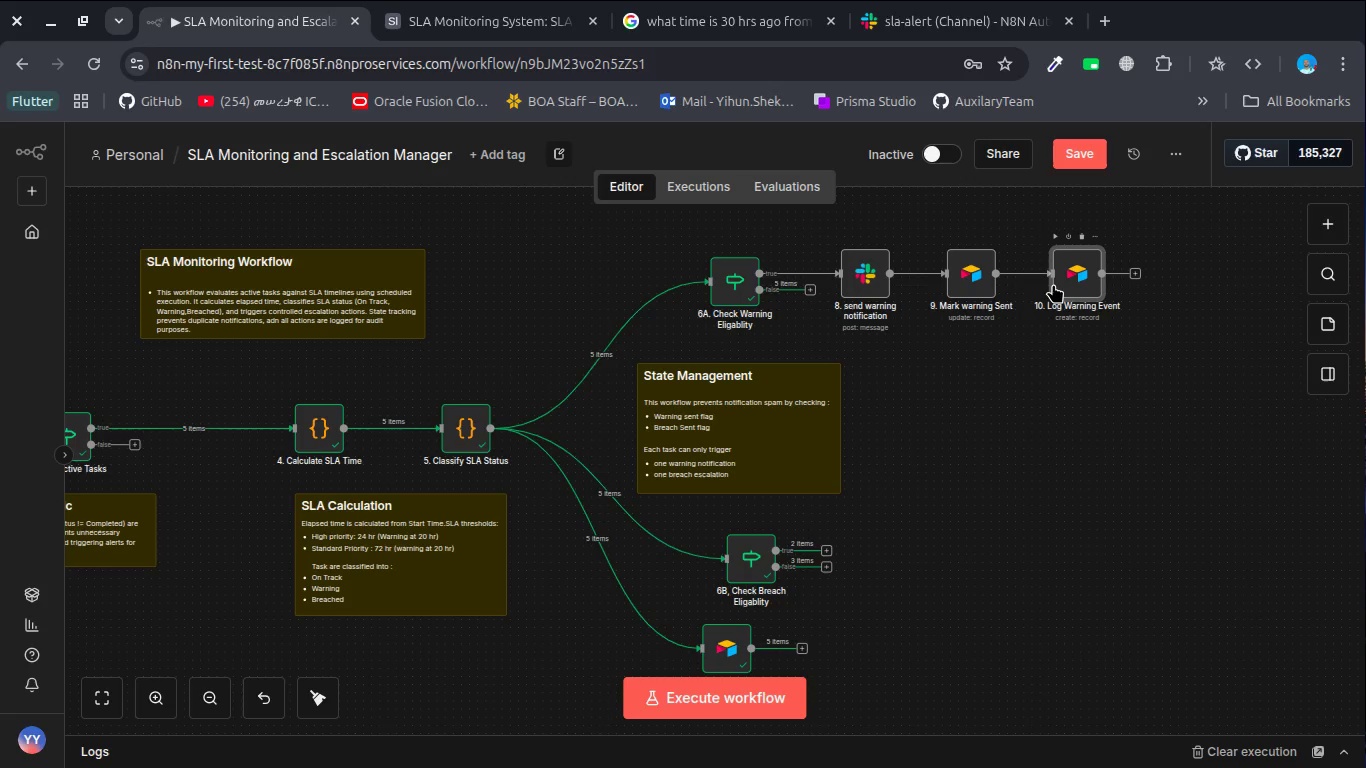 
left_click([1053, 284])
 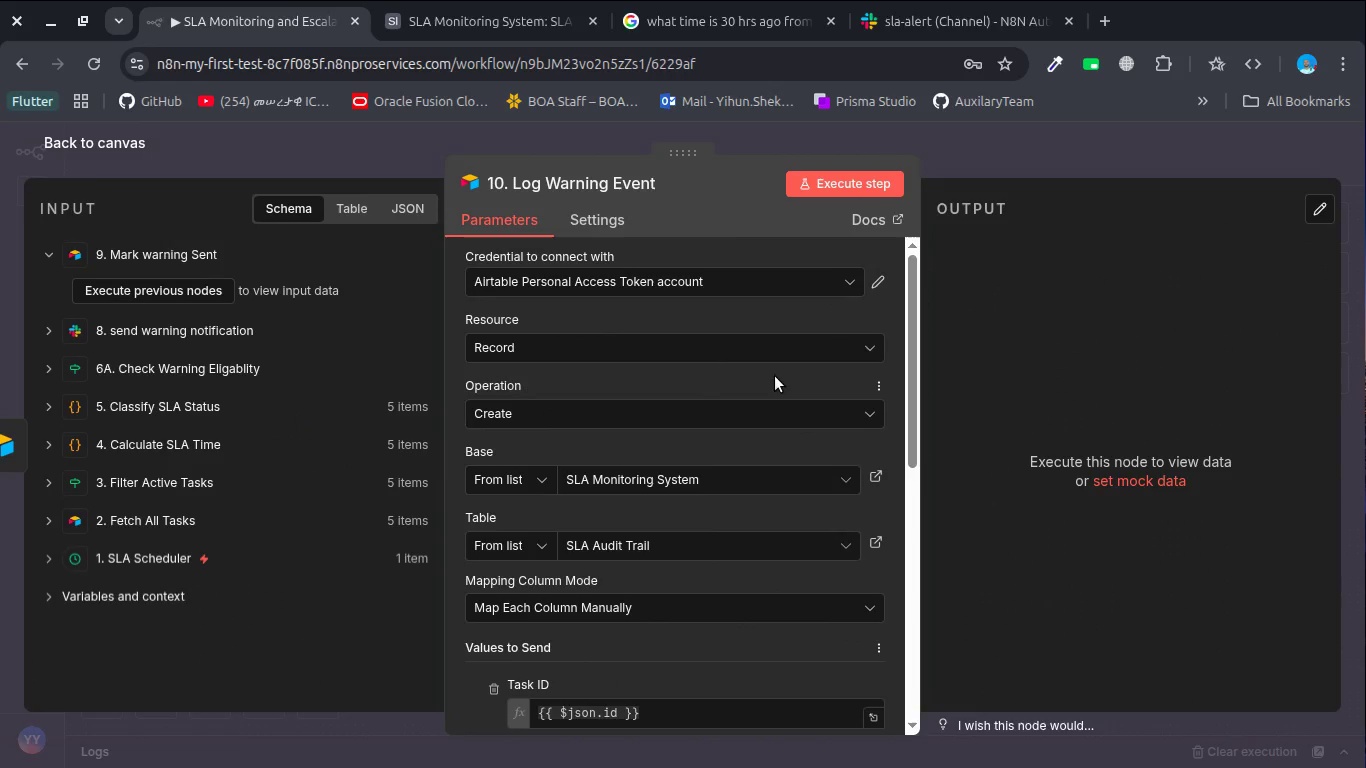 
scroll: coordinate [745, 558], scroll_direction: down, amount: 8.0
 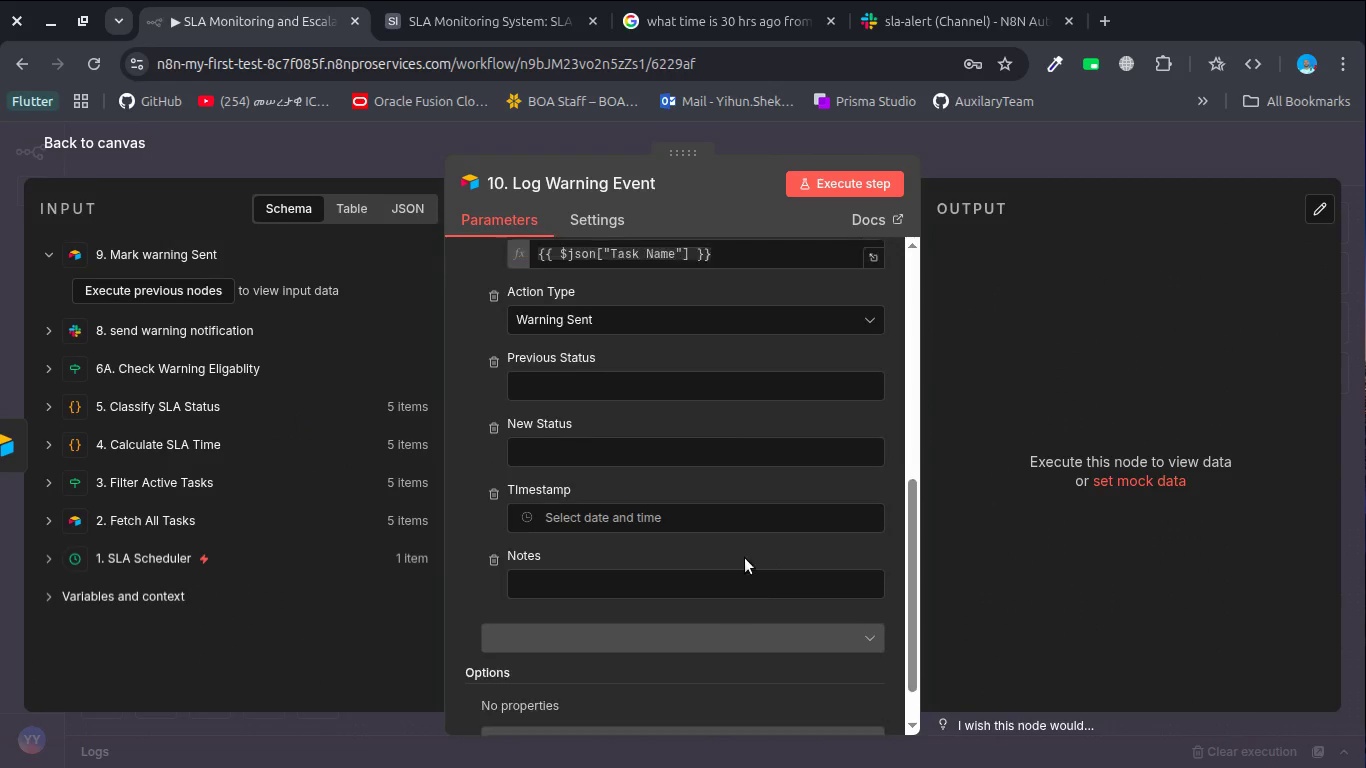 
scroll: coordinate [745, 558], scroll_direction: up, amount: 5.0
 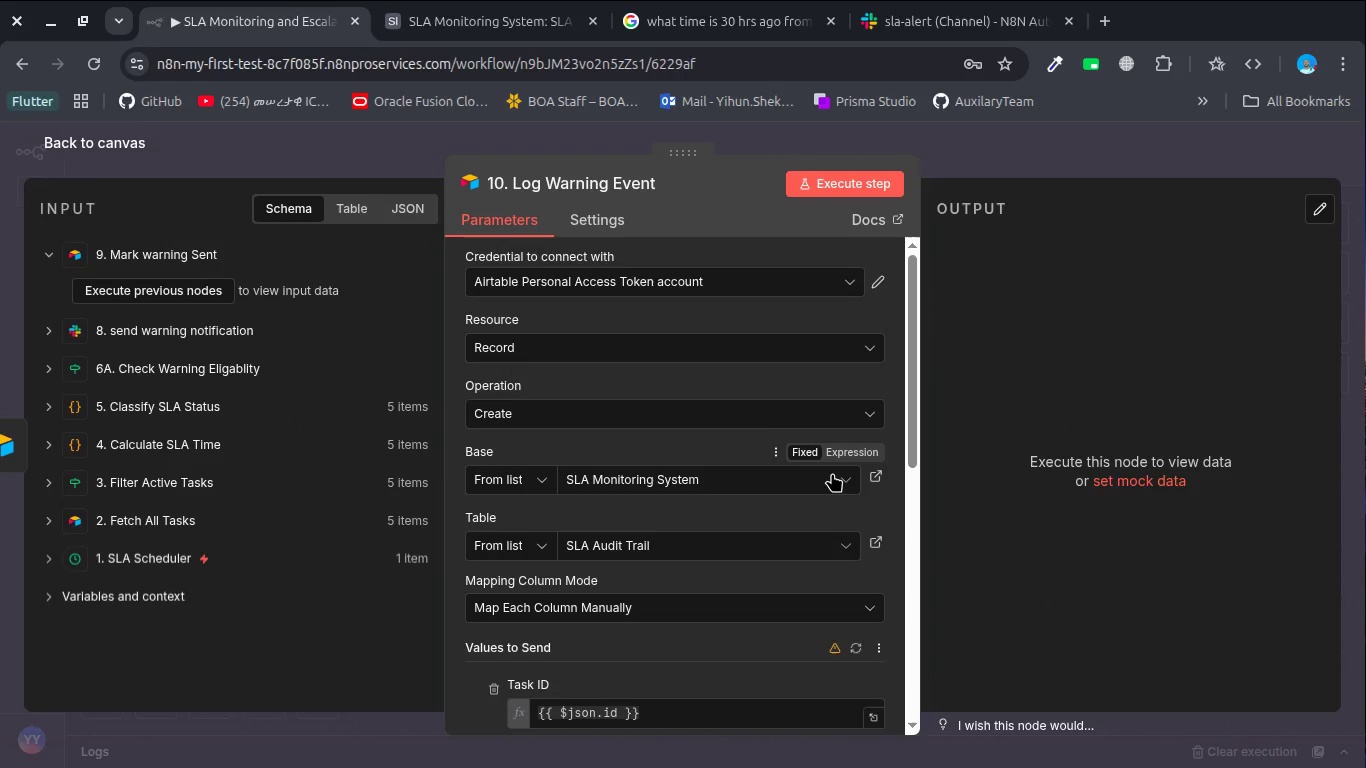 
left_click([835, 477])
 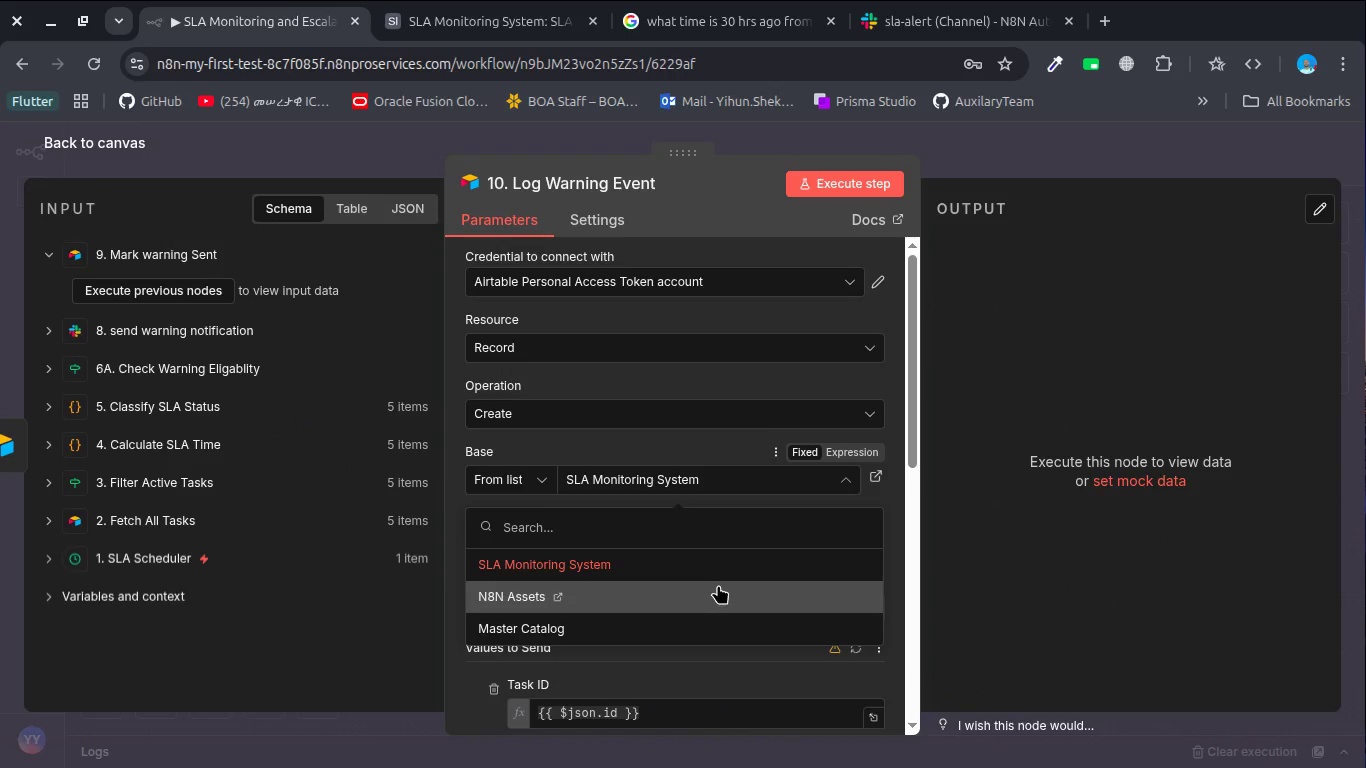 
left_click([717, 585])
 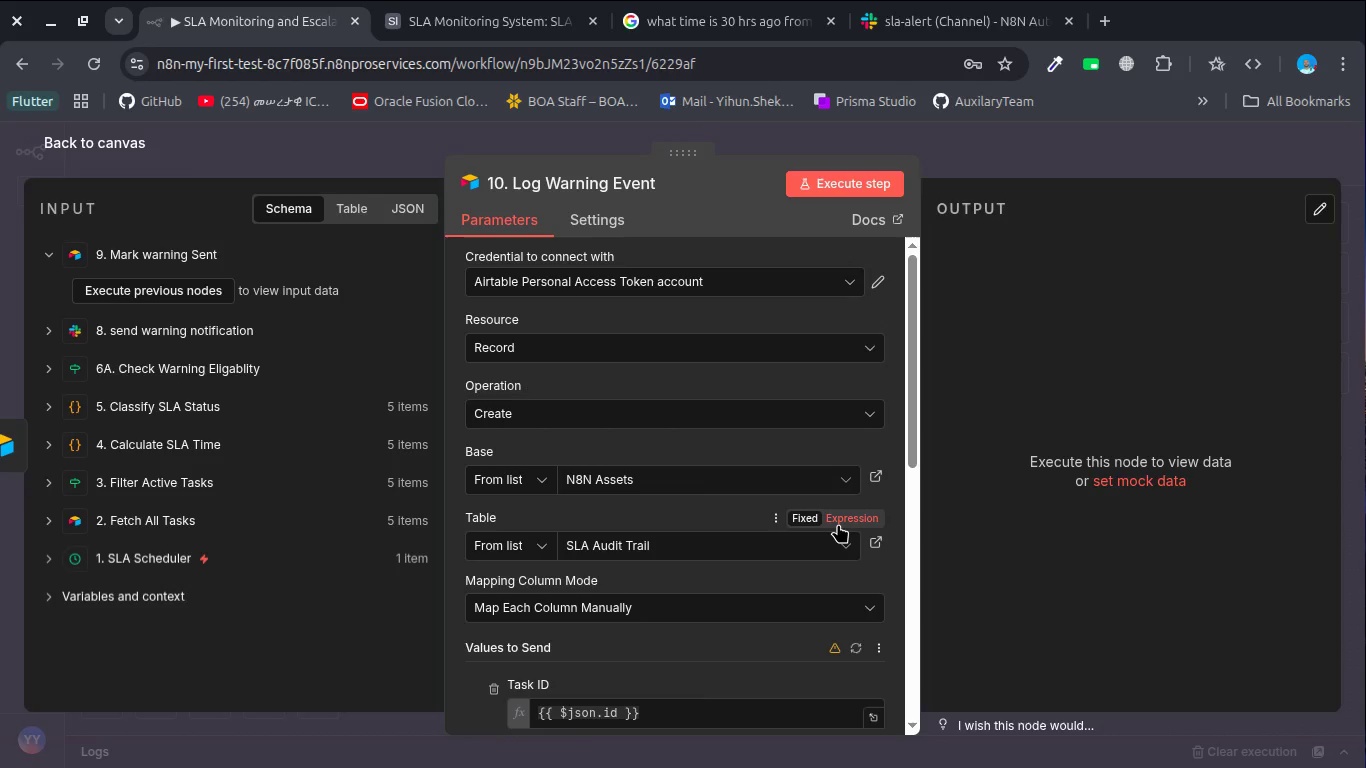 
scroll: coordinate [838, 524], scroll_direction: down, amount: 1.0
 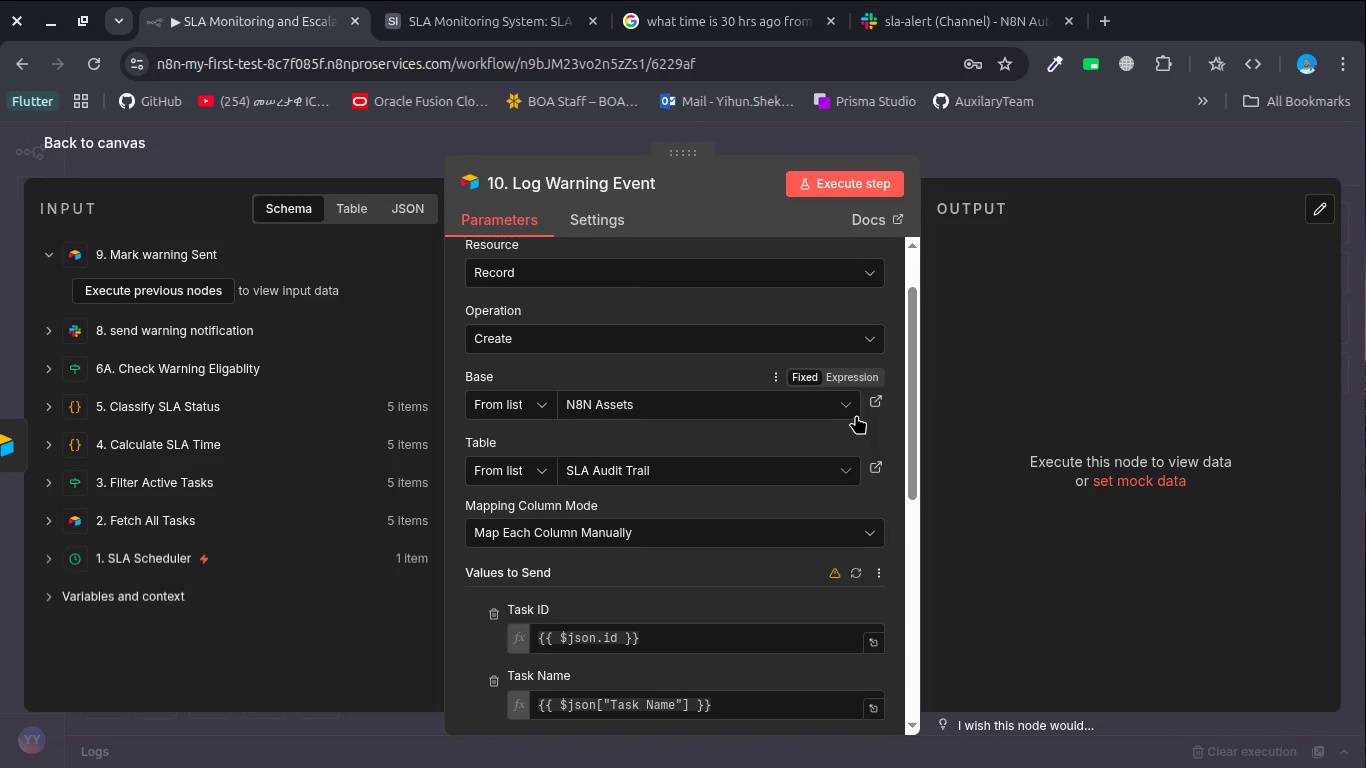 
left_click([852, 413])
 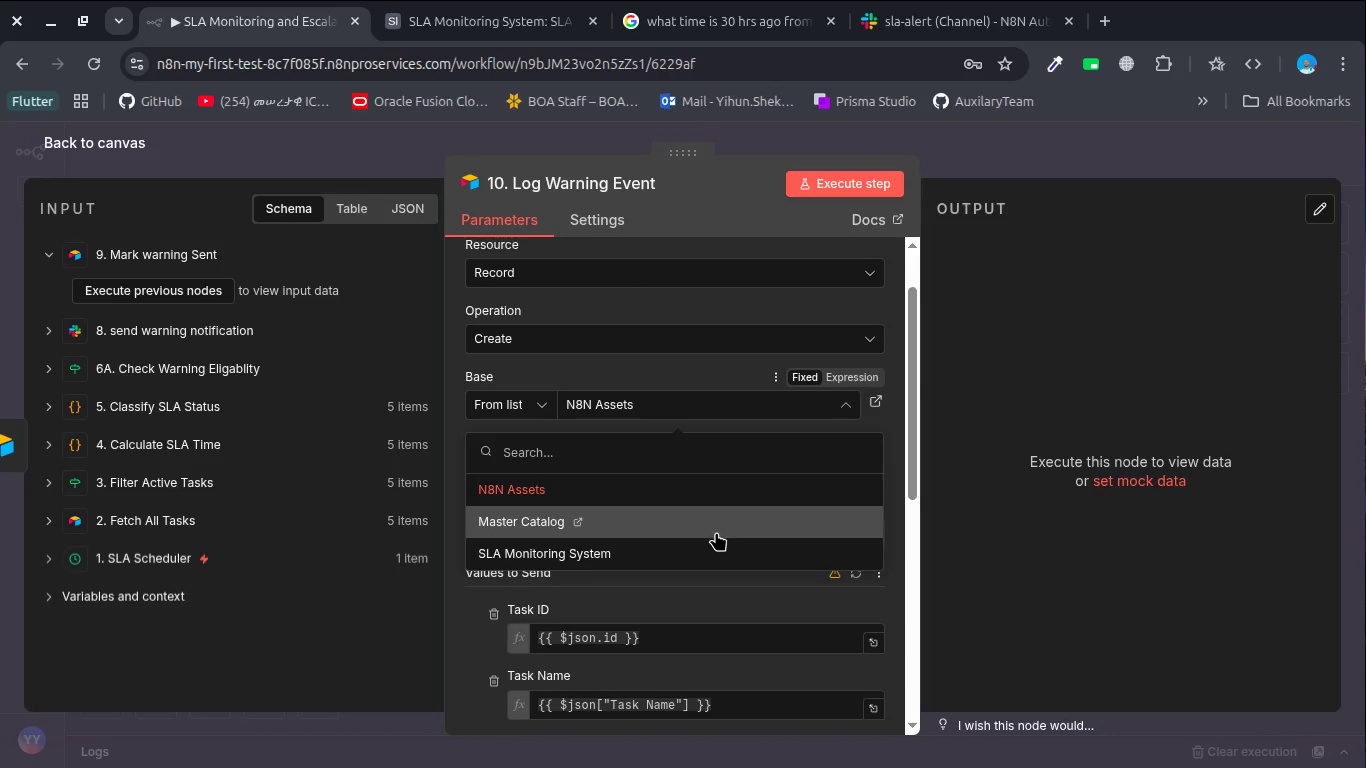 
left_click([717, 548])
 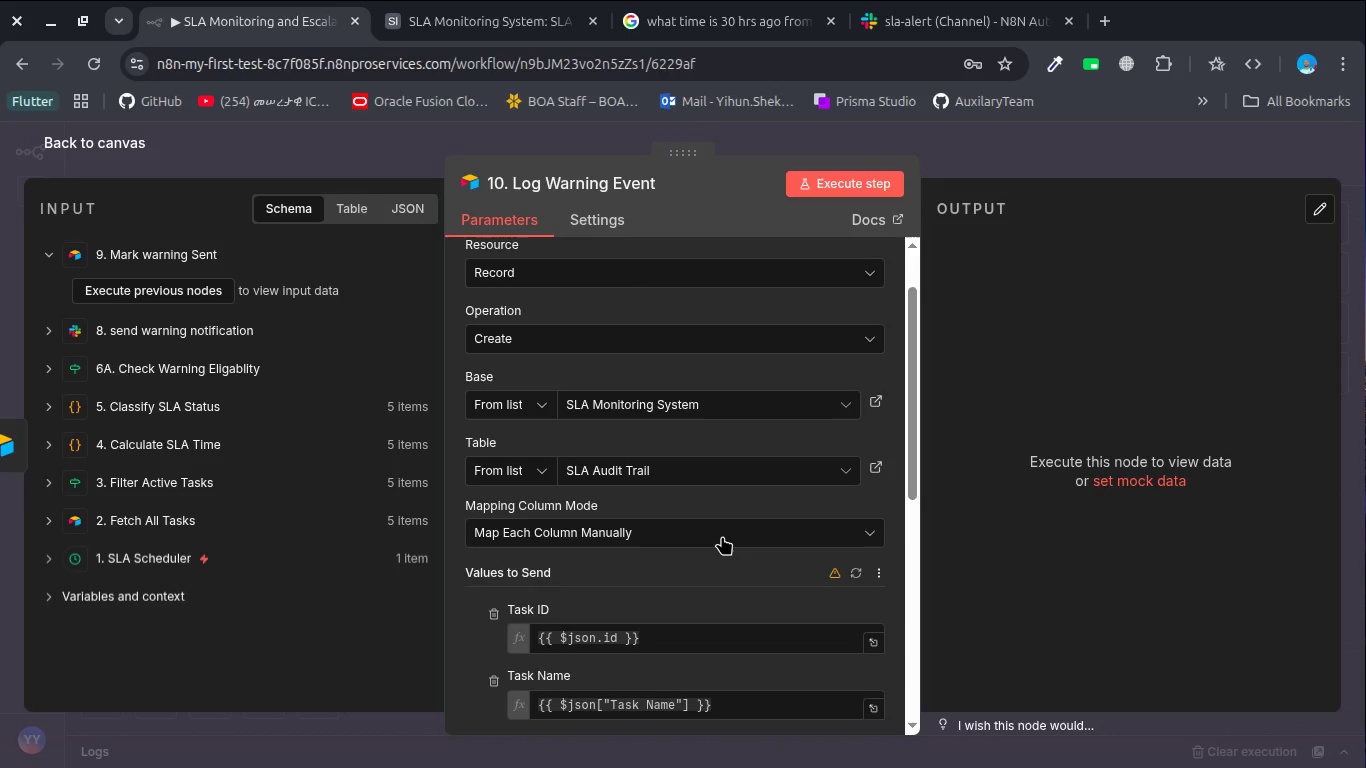 
left_click([722, 534])
 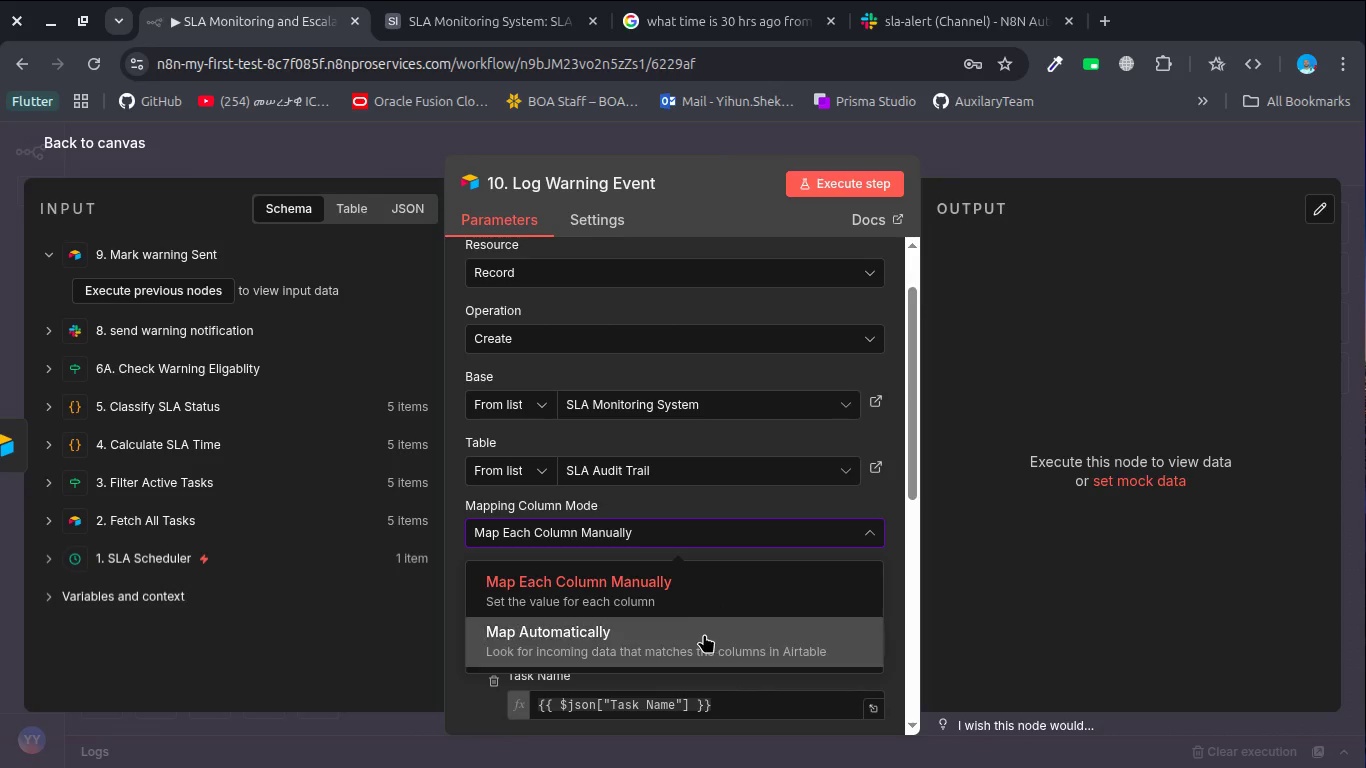 
left_click([703, 637])
 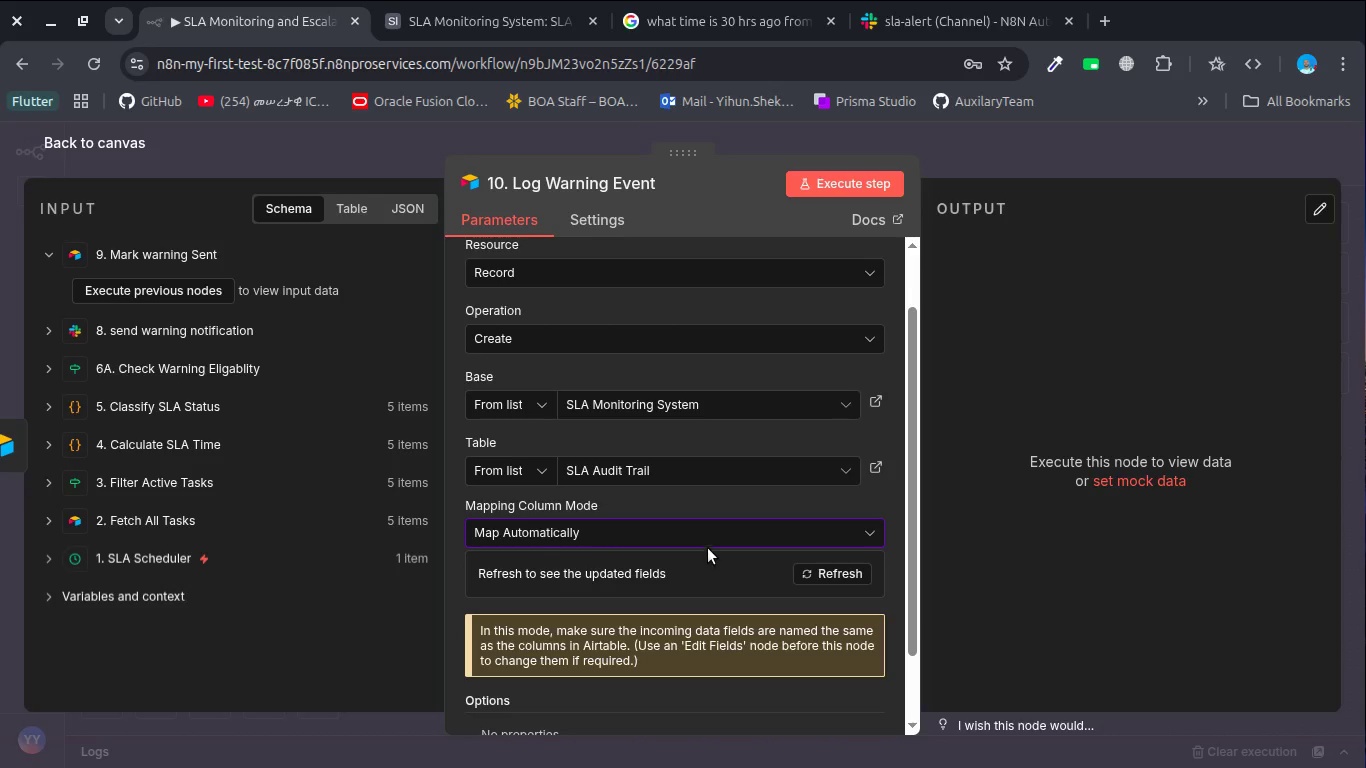 
left_click([708, 540])
 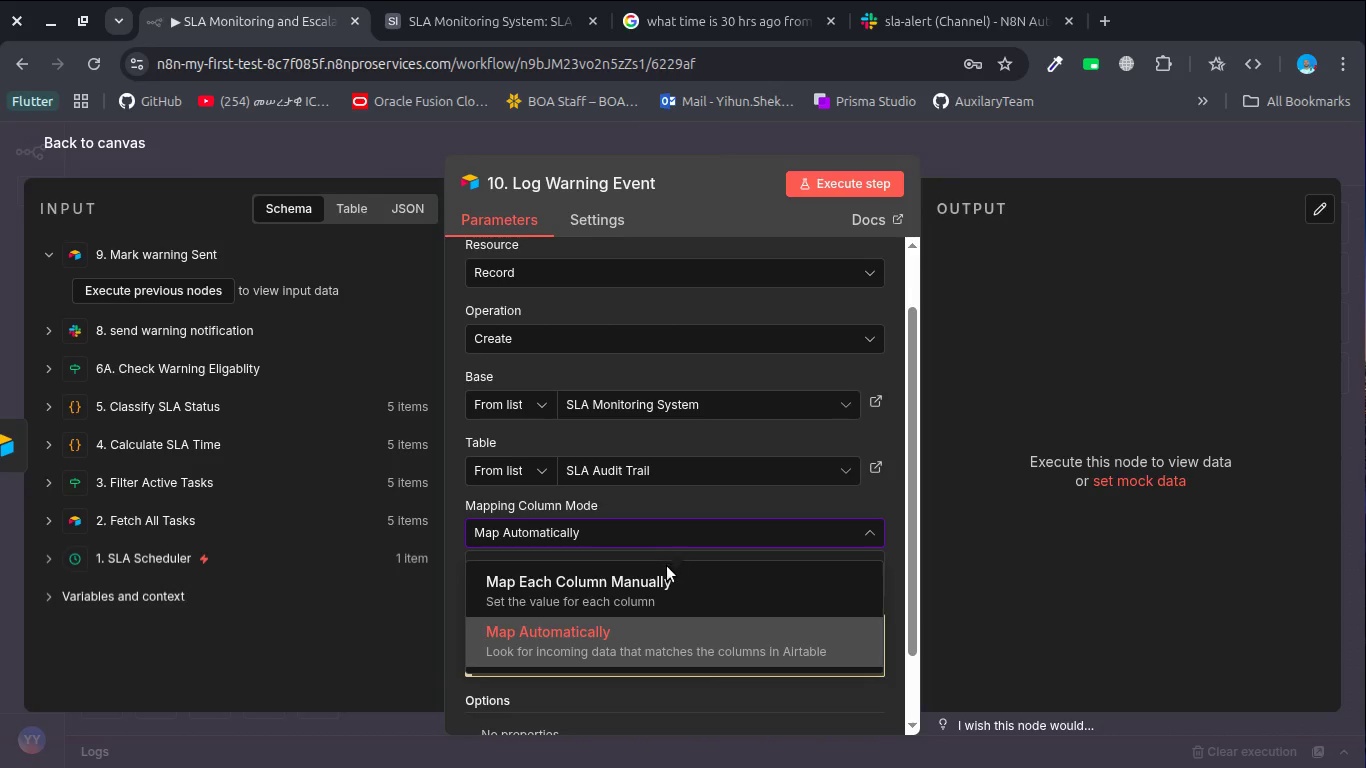 
left_click([668, 578])
 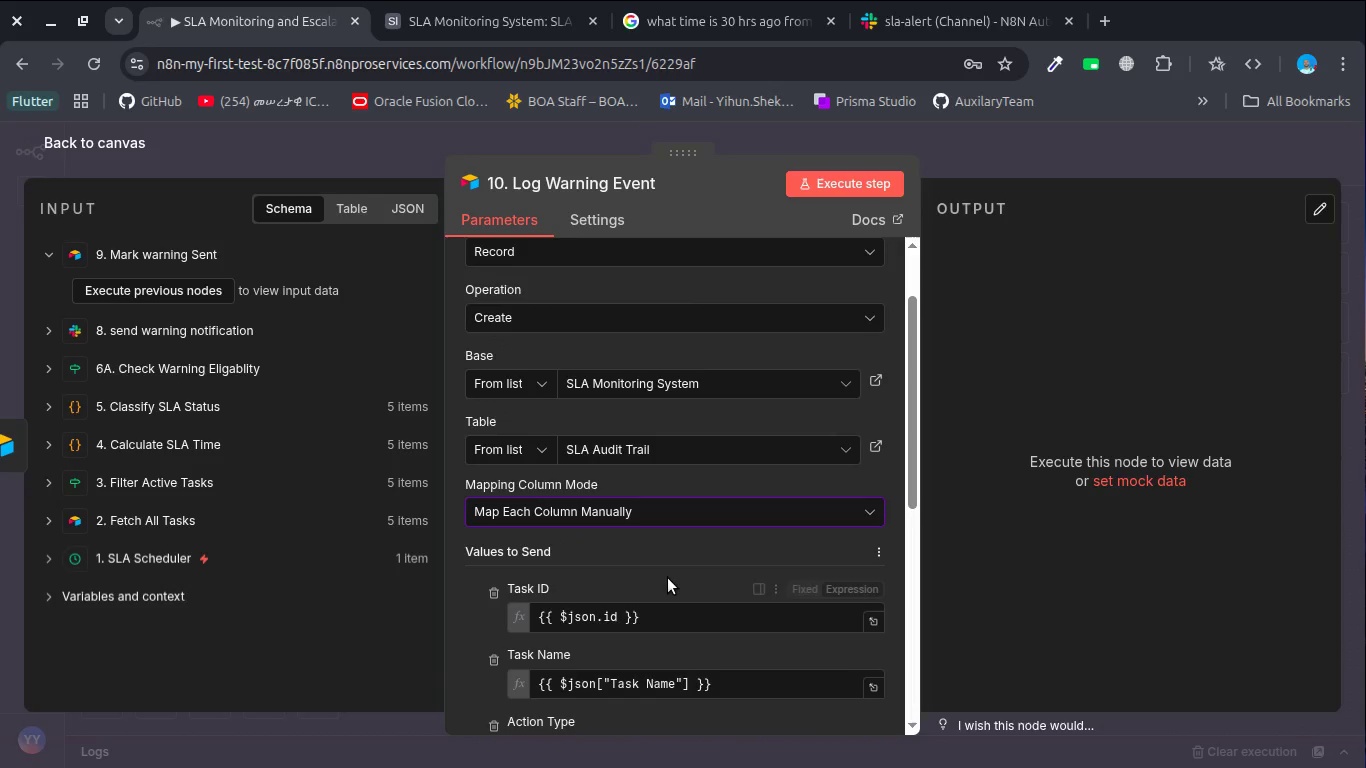 
scroll: coordinate [668, 578], scroll_direction: down, amount: 1.0
 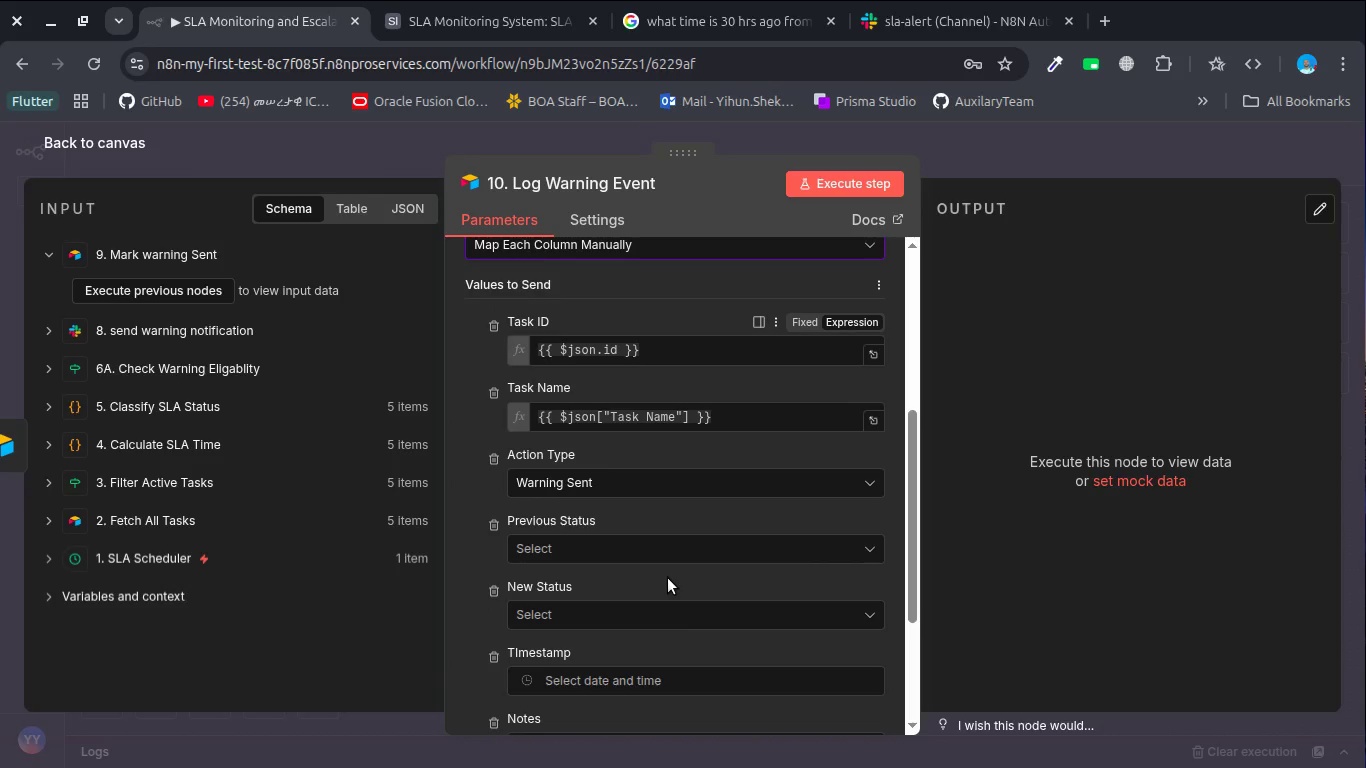 
mouse_move([711, 558])
 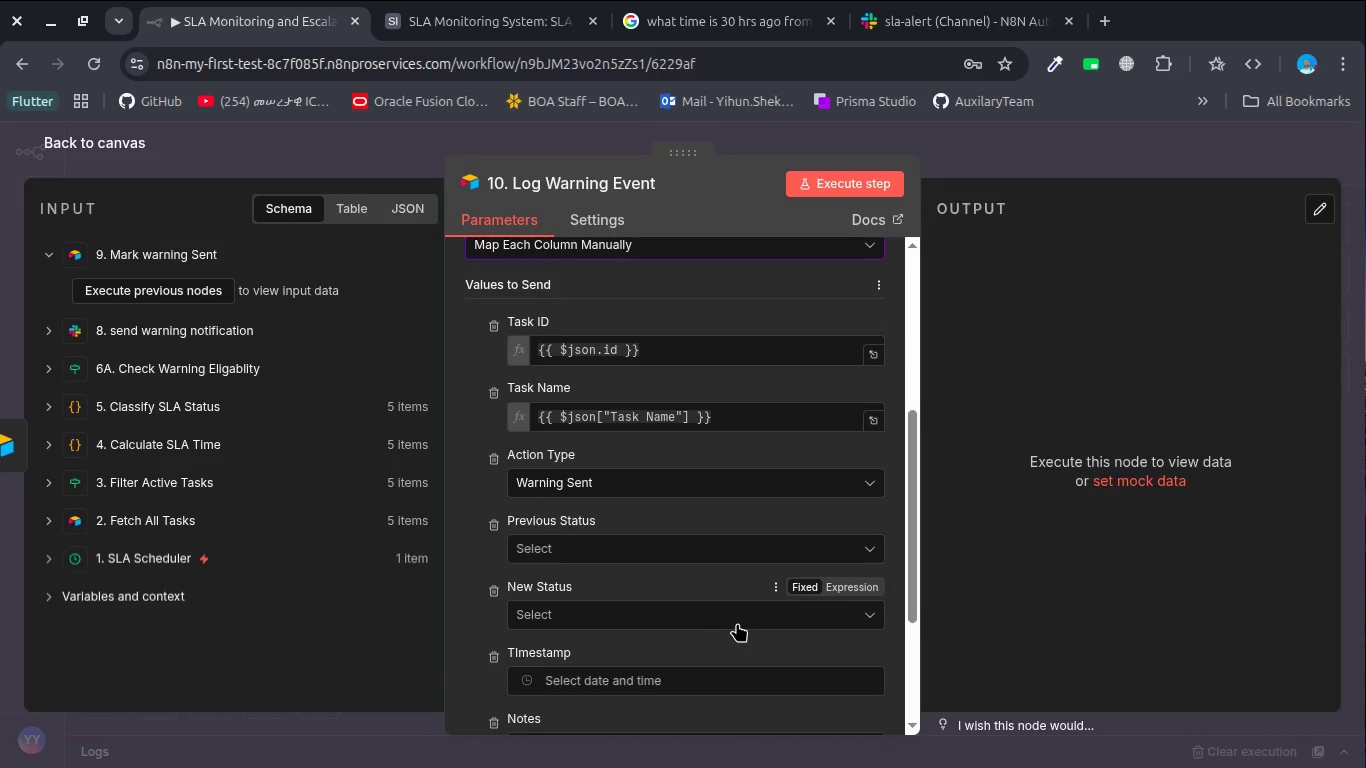 
left_click([737, 623])
 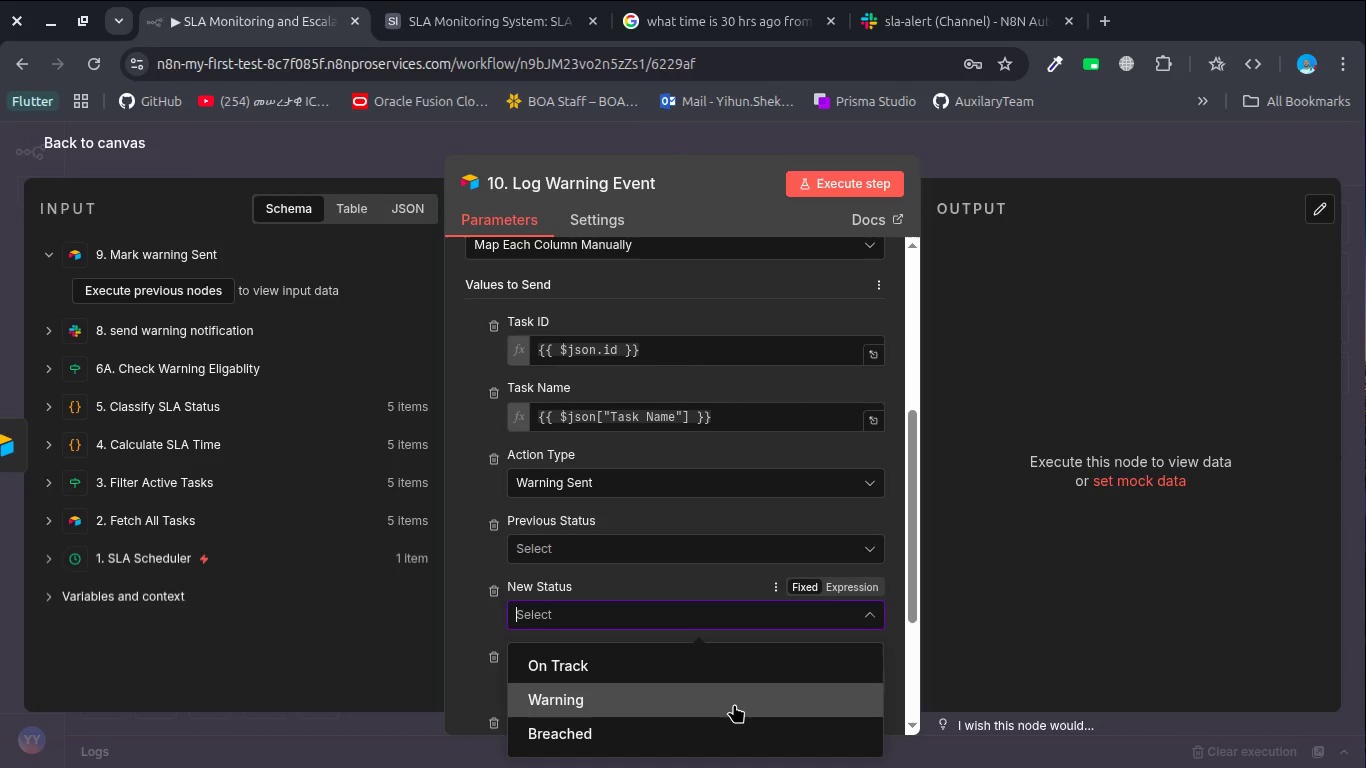 
left_click([734, 704])
 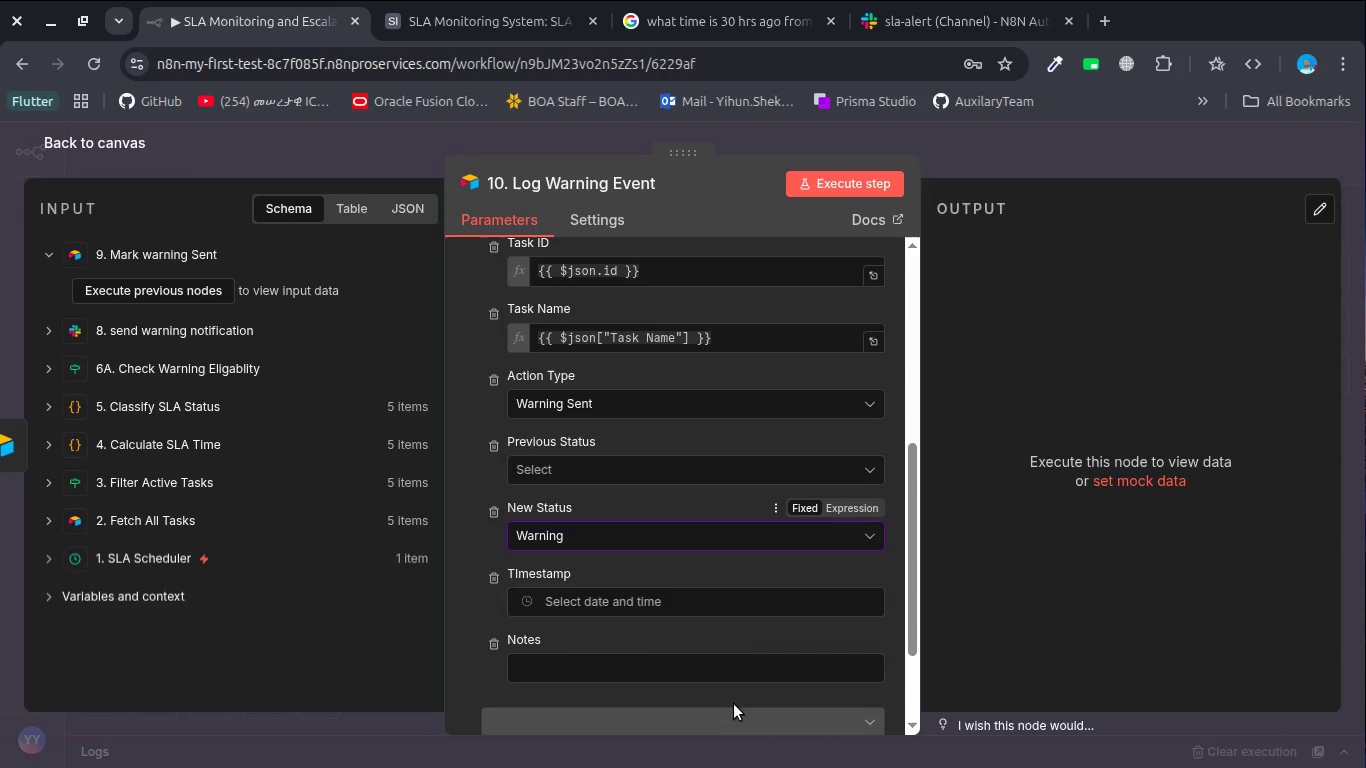 
scroll: coordinate [734, 704], scroll_direction: down, amount: 8.0
 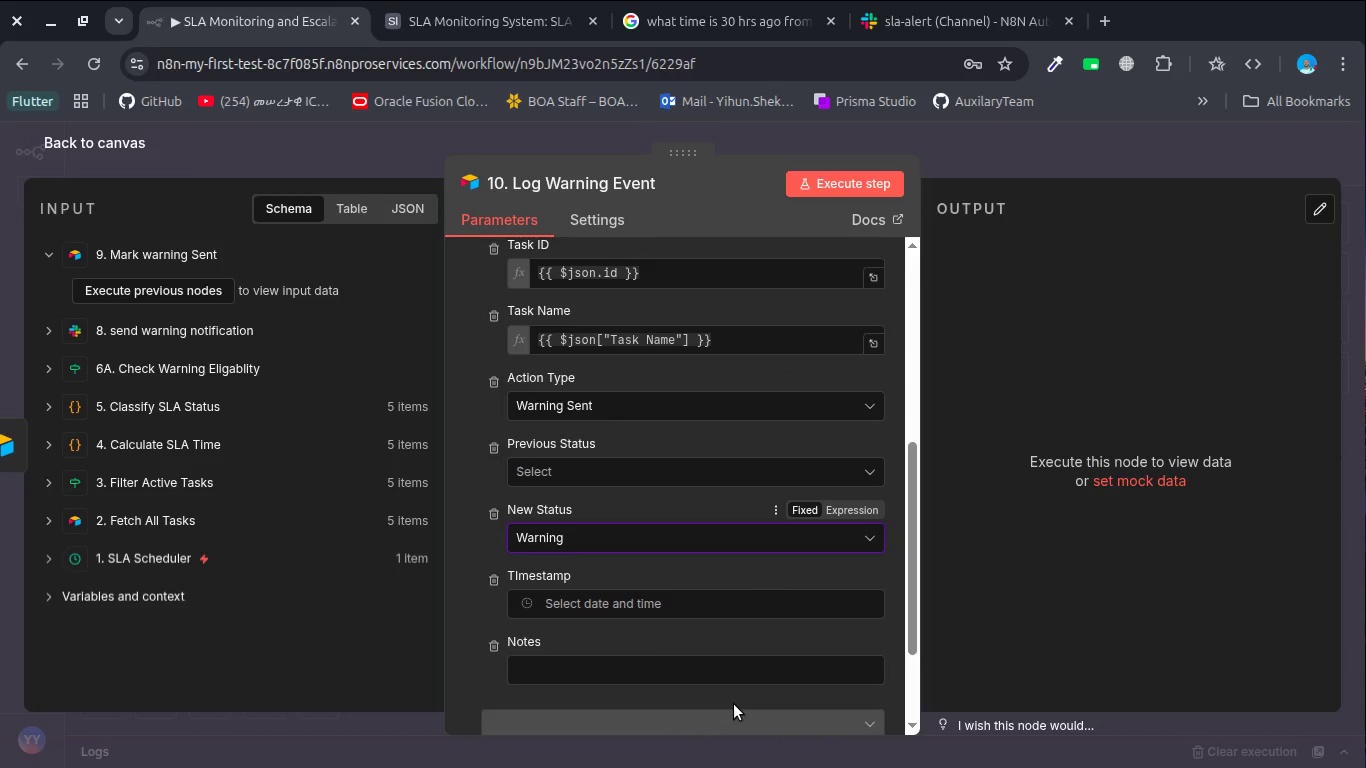 
wait(8.37)
 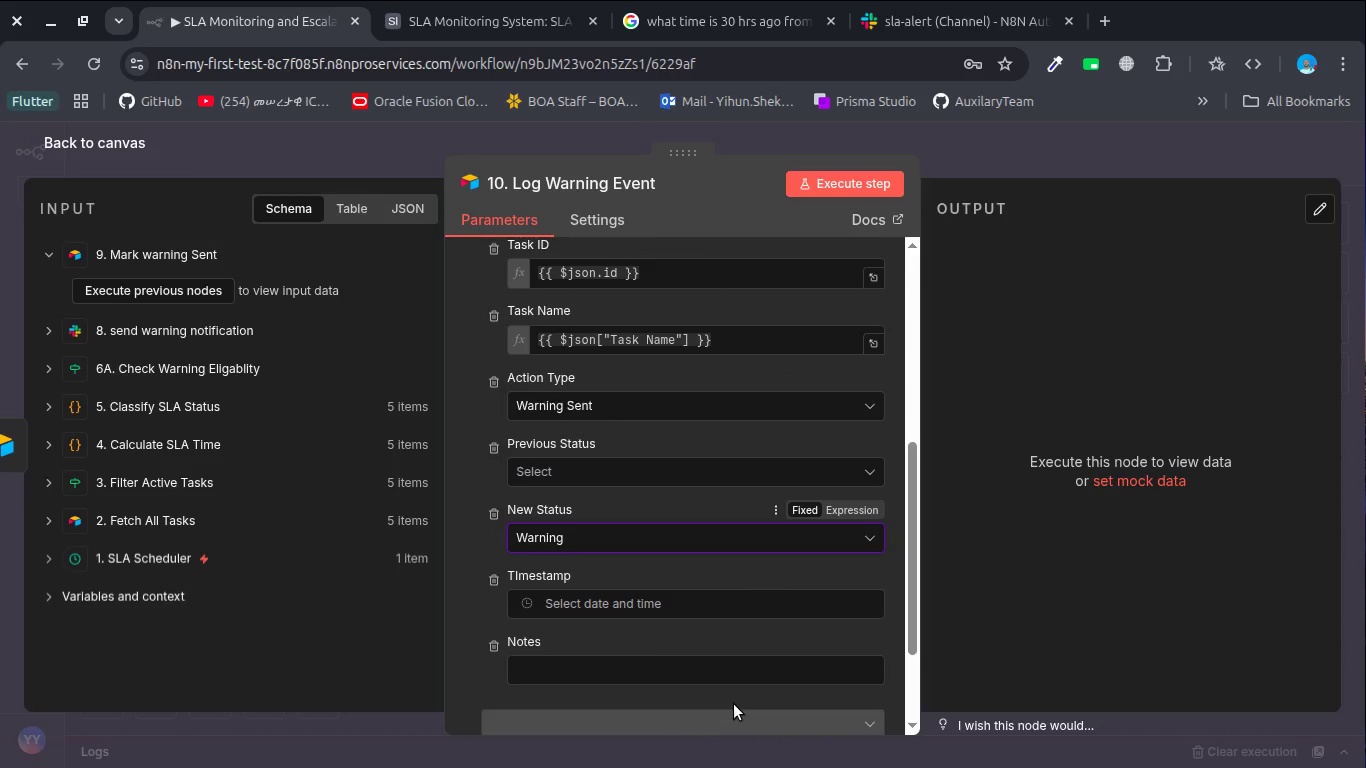 
left_click([843, 566])
 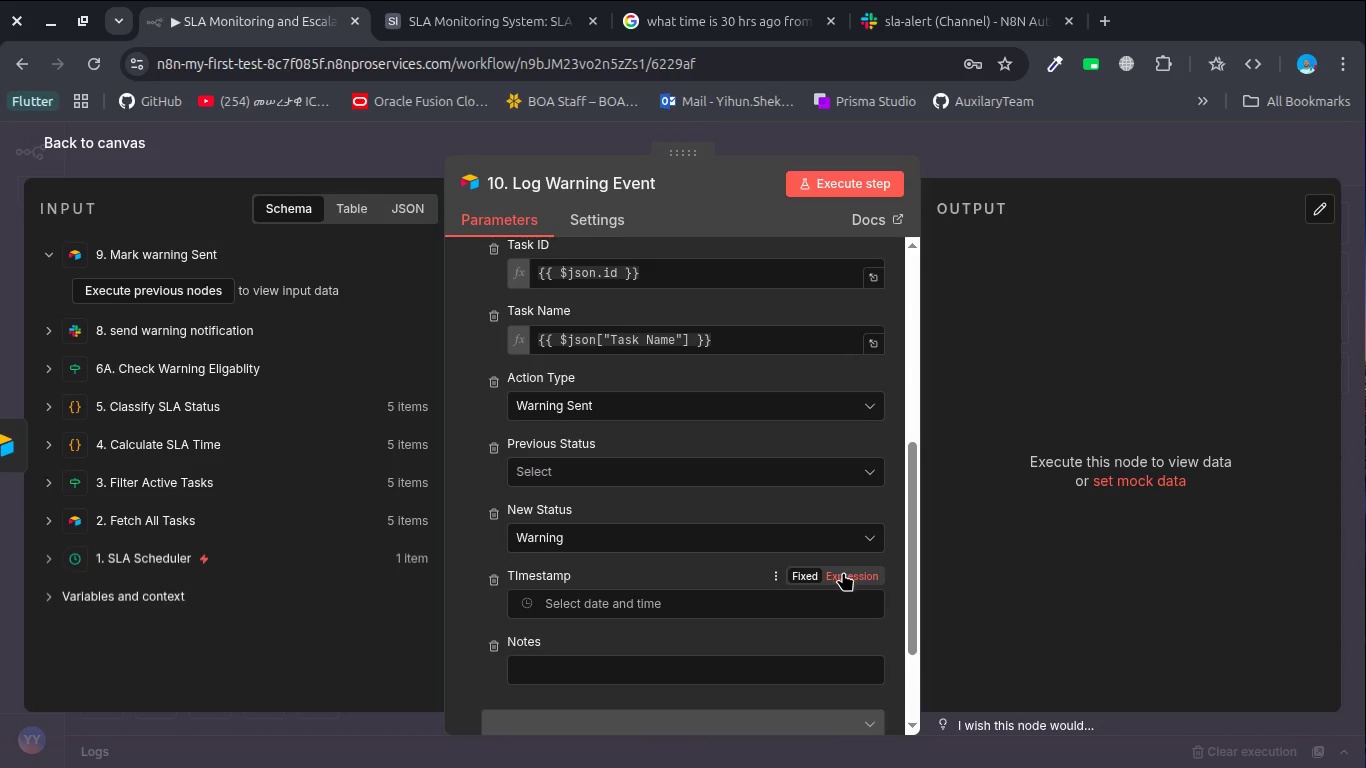 
left_click([843, 572])
 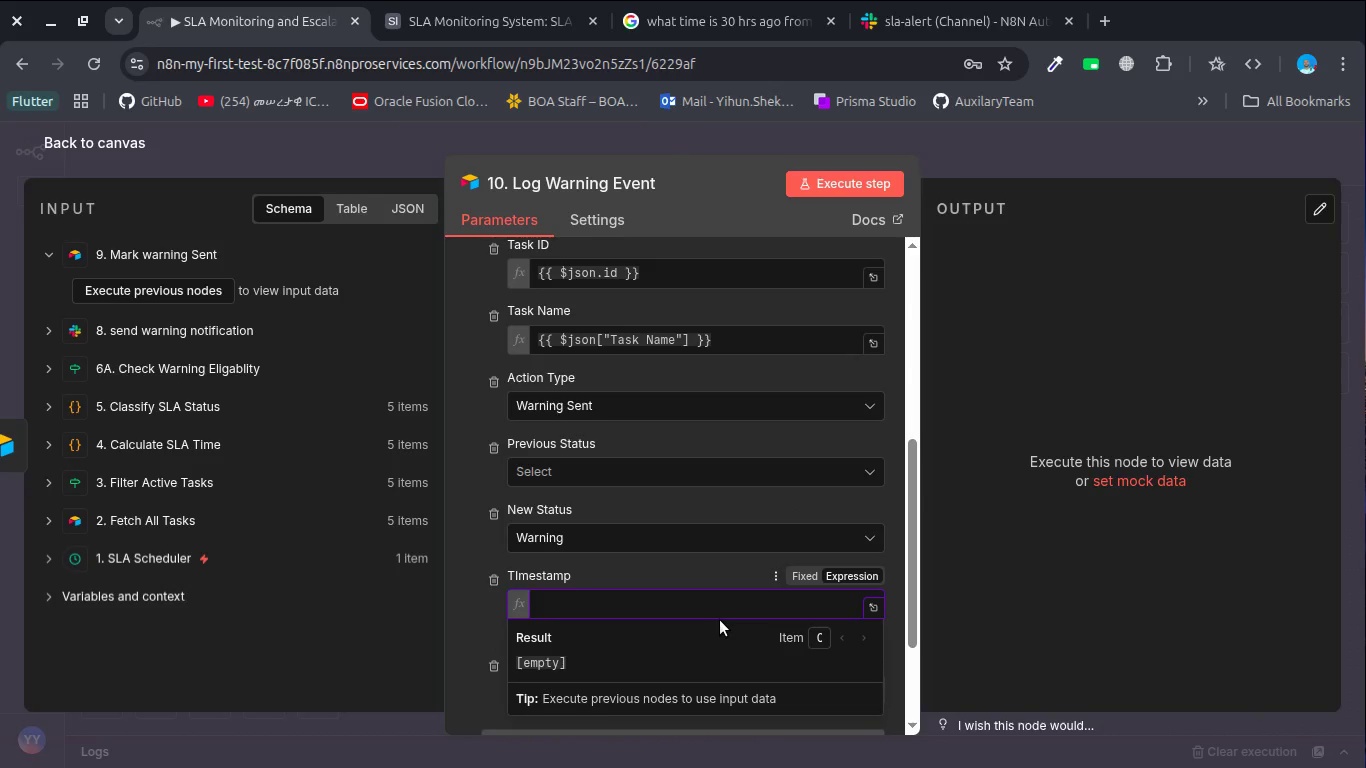 
key(Shift+BracketLeft)
 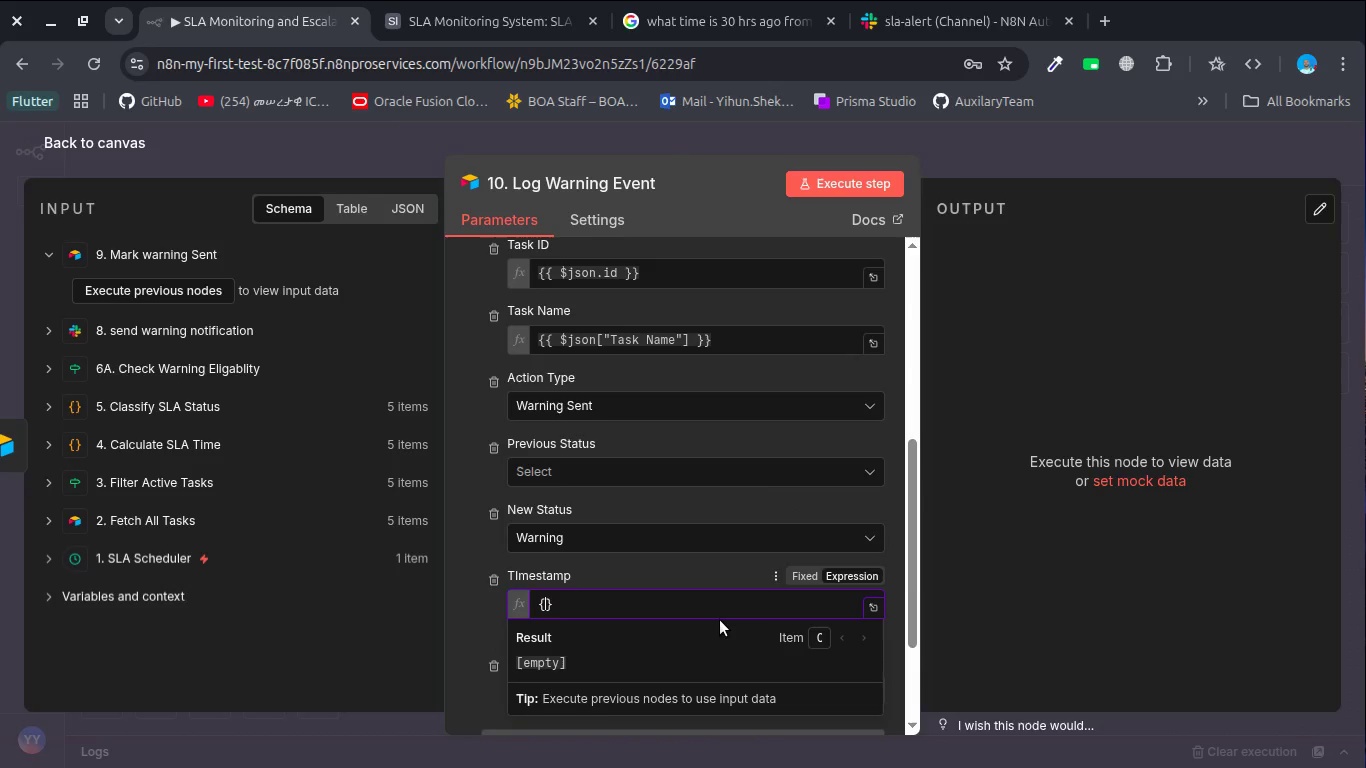 
key(Shift+BracketLeft)
 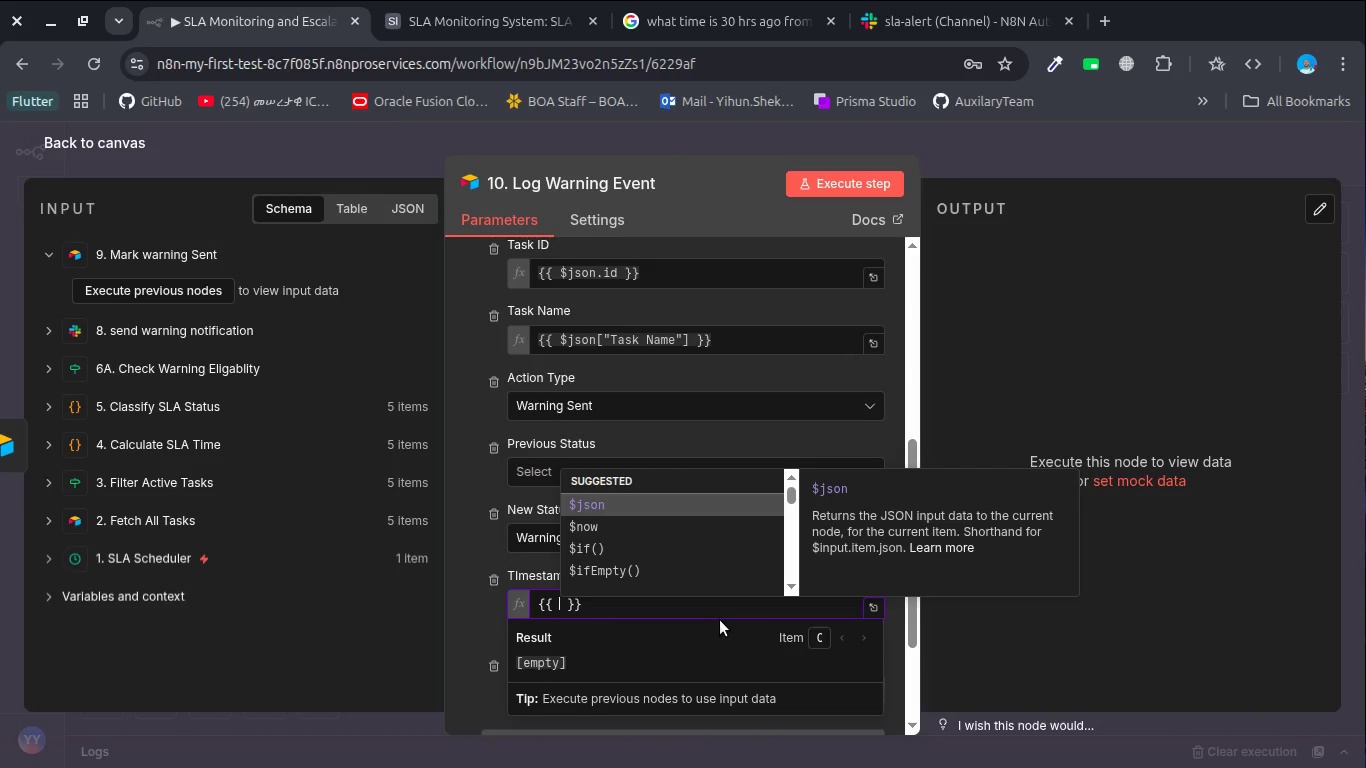 
key(ArrowDown)
 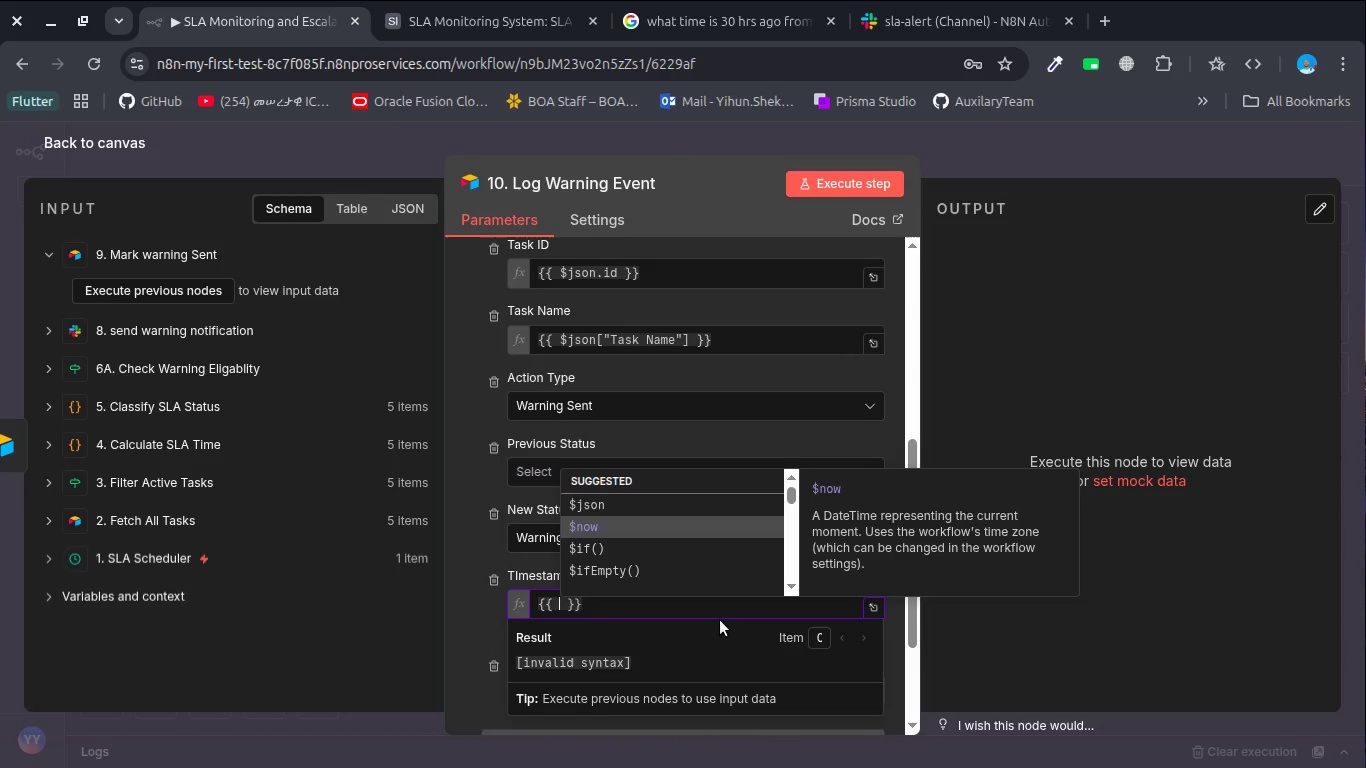 
key(Enter)
 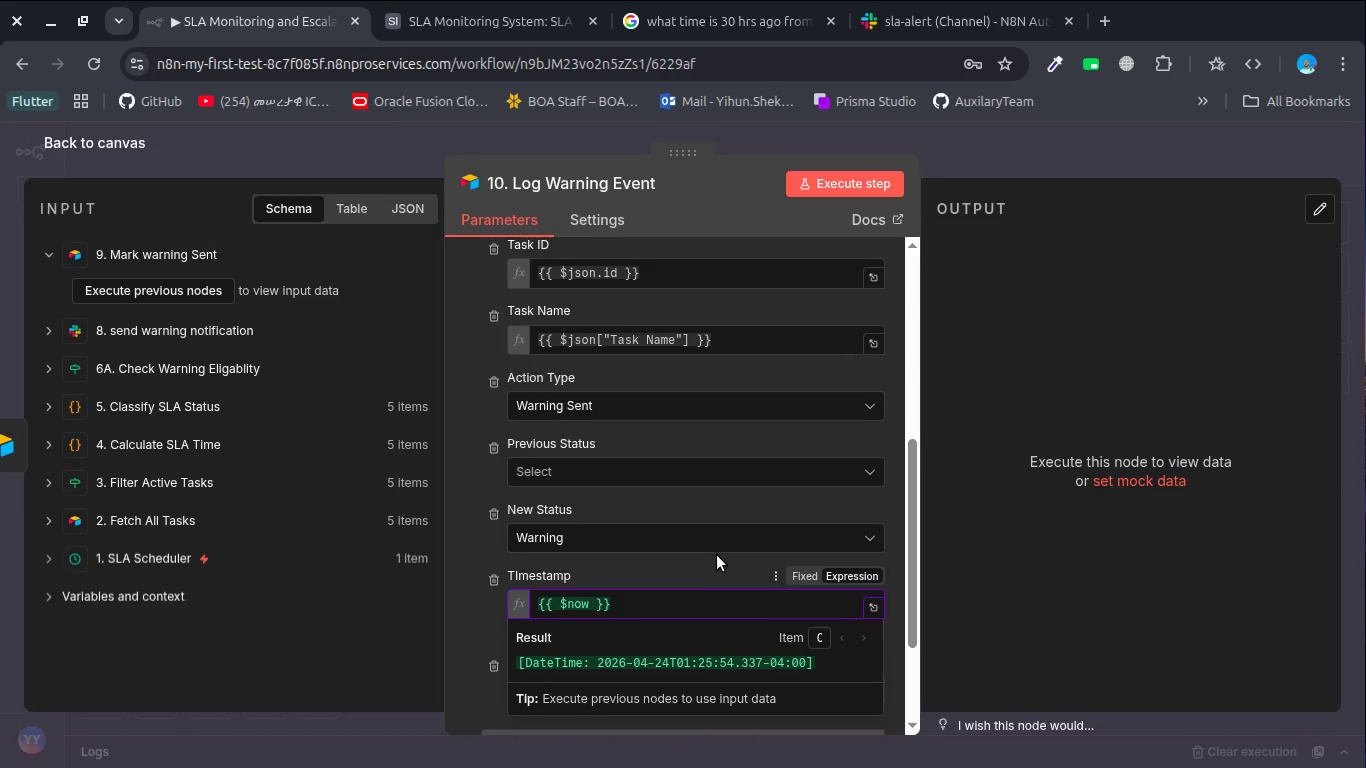 
left_click([704, 574])
 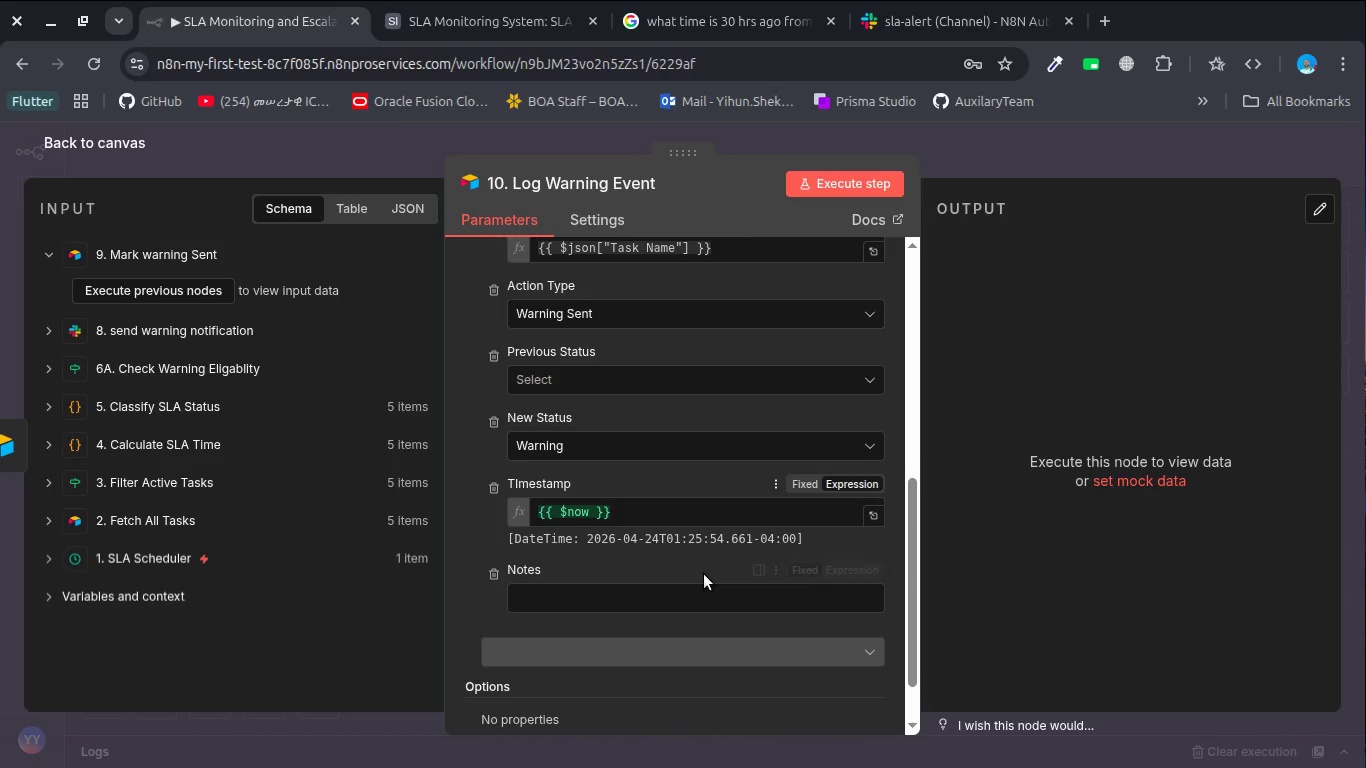 
left_click([704, 574])
 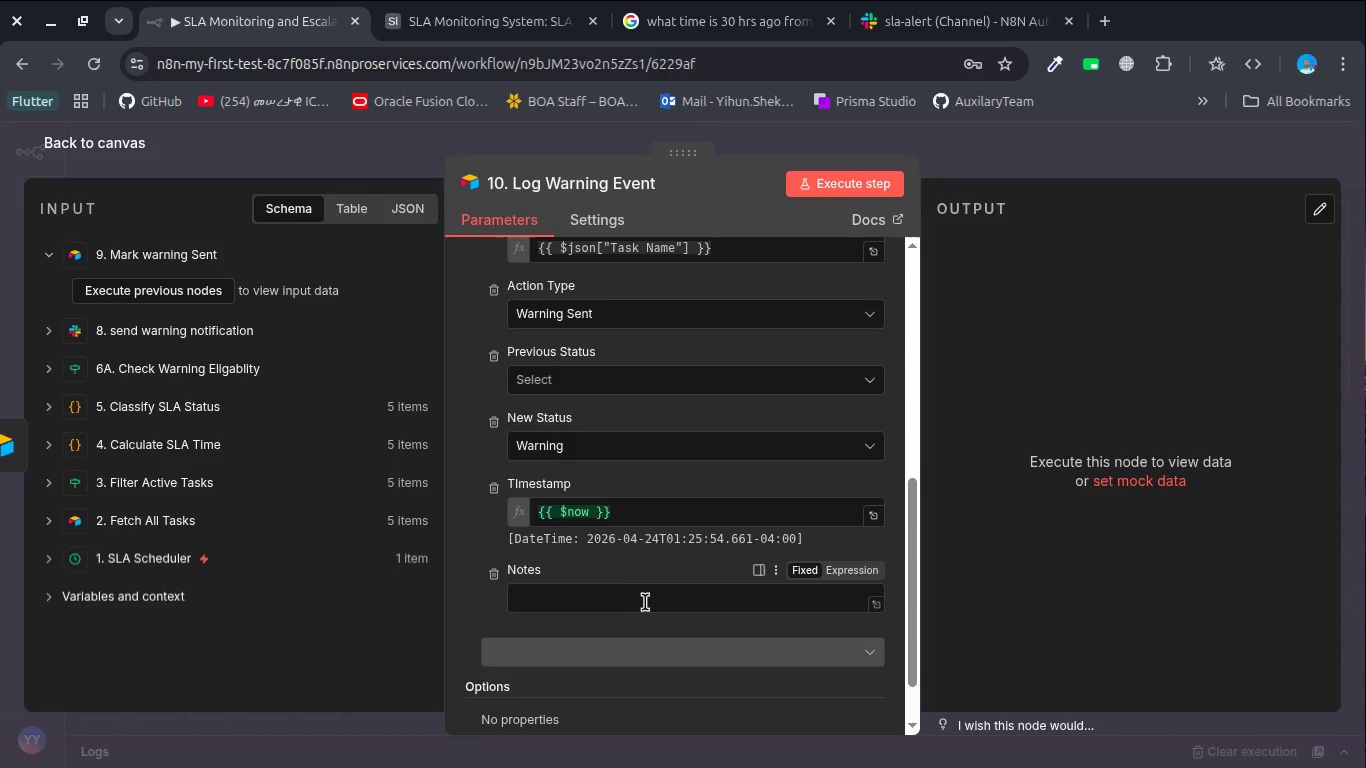 
left_click([640, 604])
 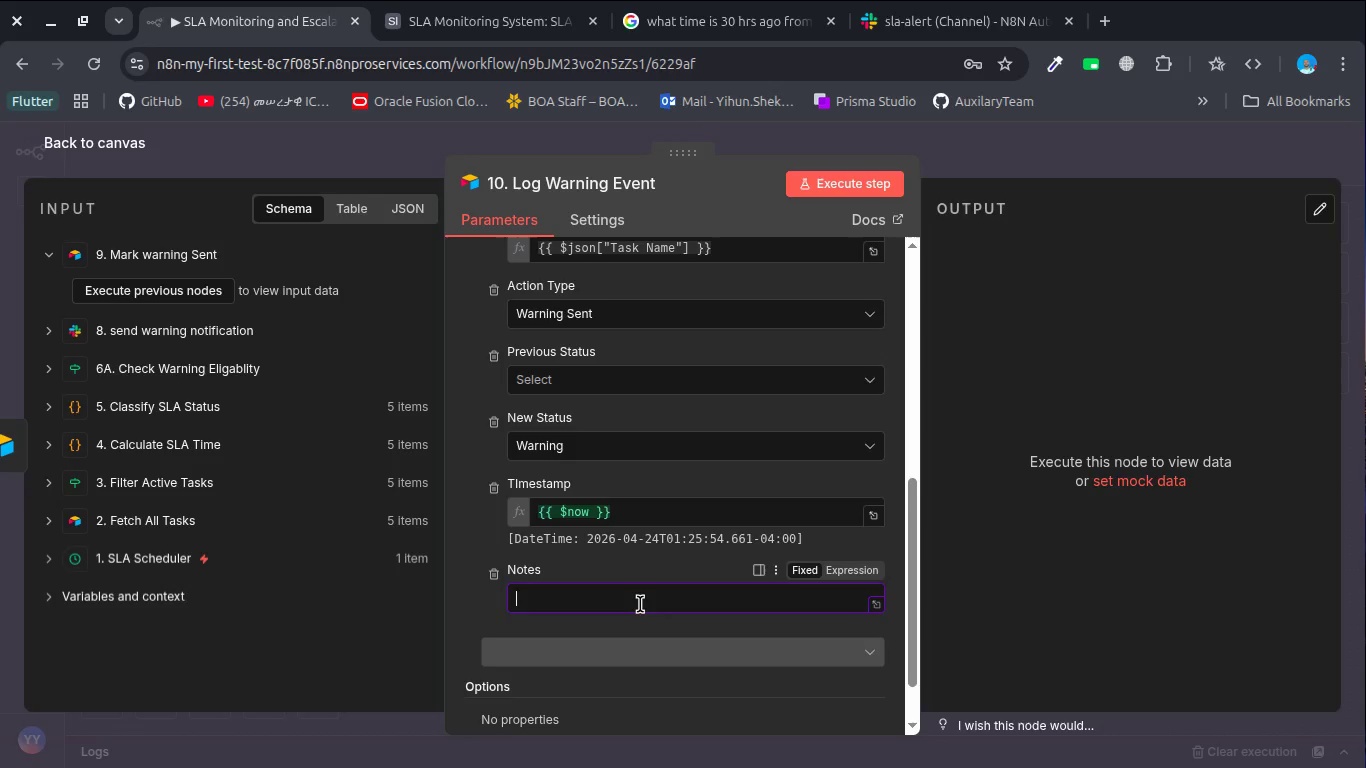 
type(Warning thresholf)
key(Backspace)
type(d is reached)
 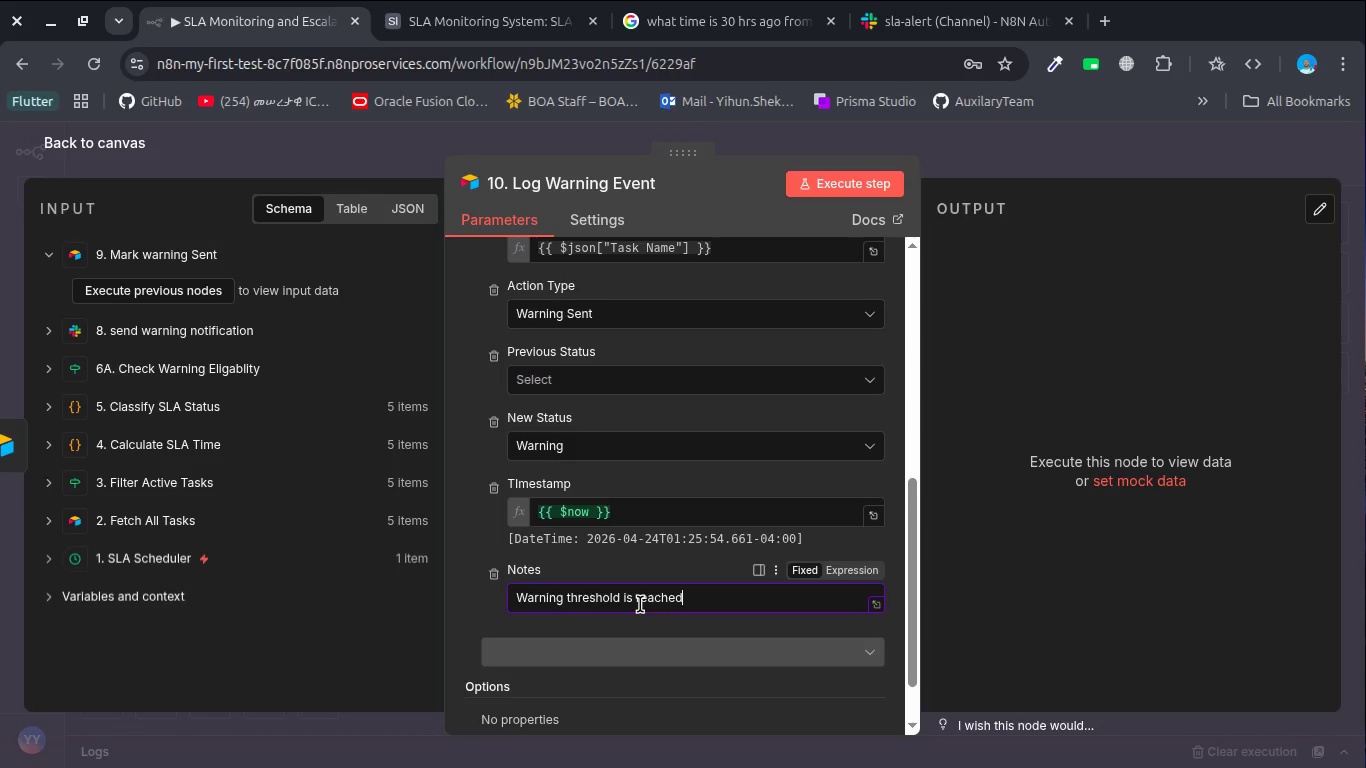 
left_click([981, 577])
 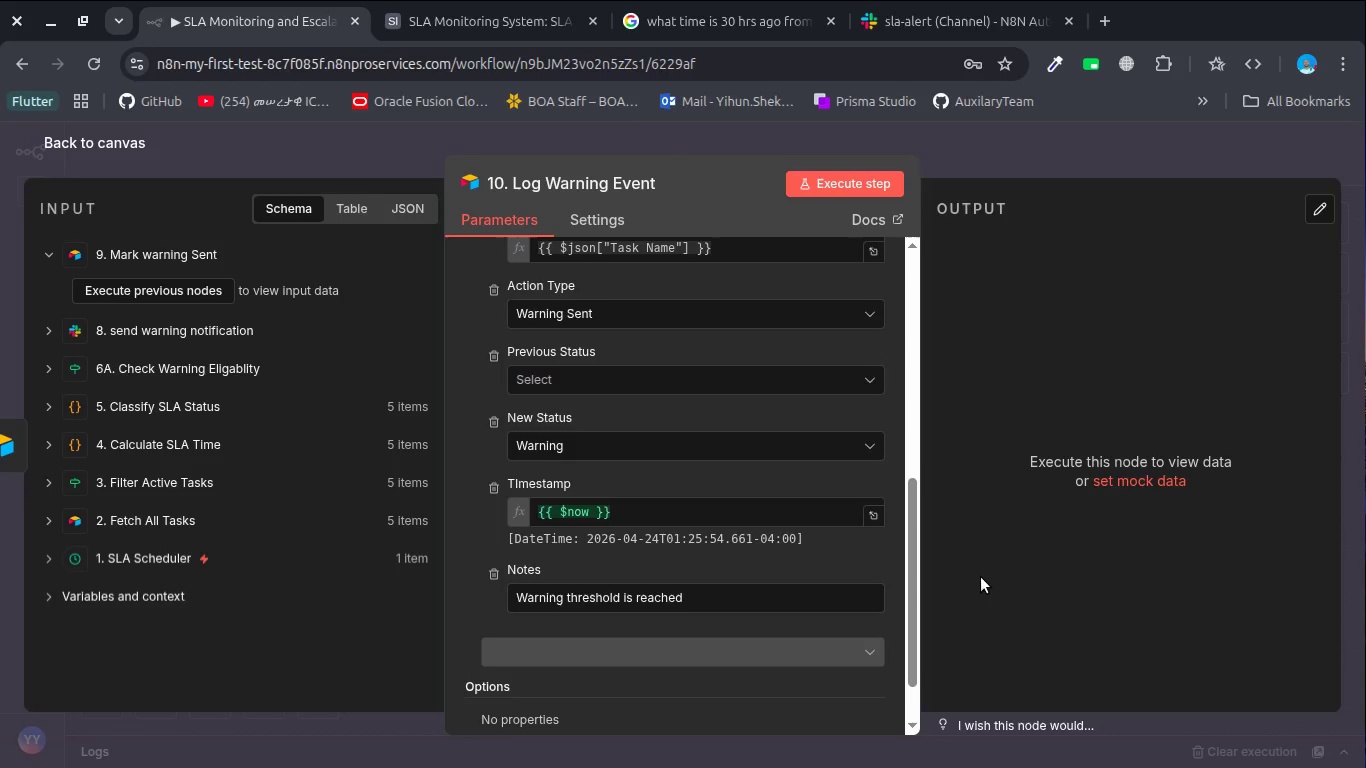 
scroll: coordinate [717, 558], scroll_direction: down, amount: 4.0
 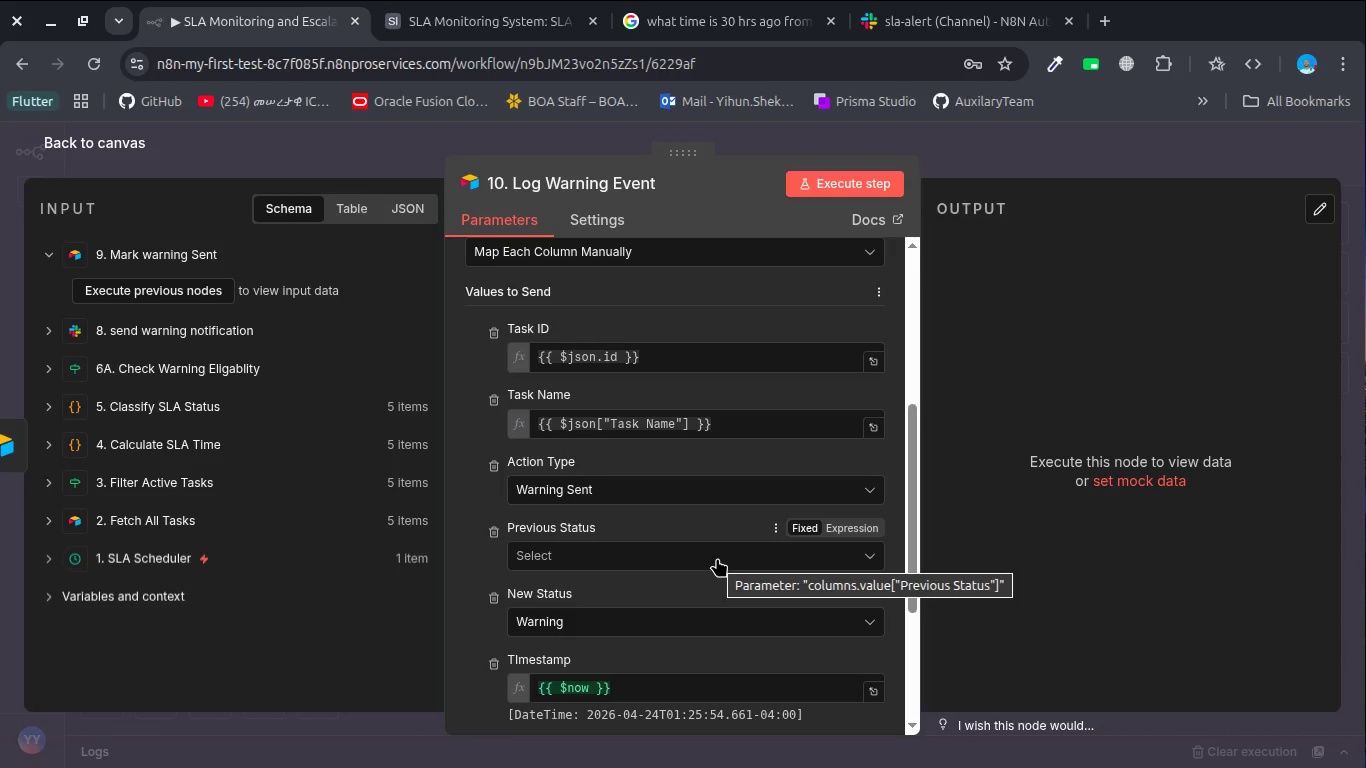 
wait(9.89)
 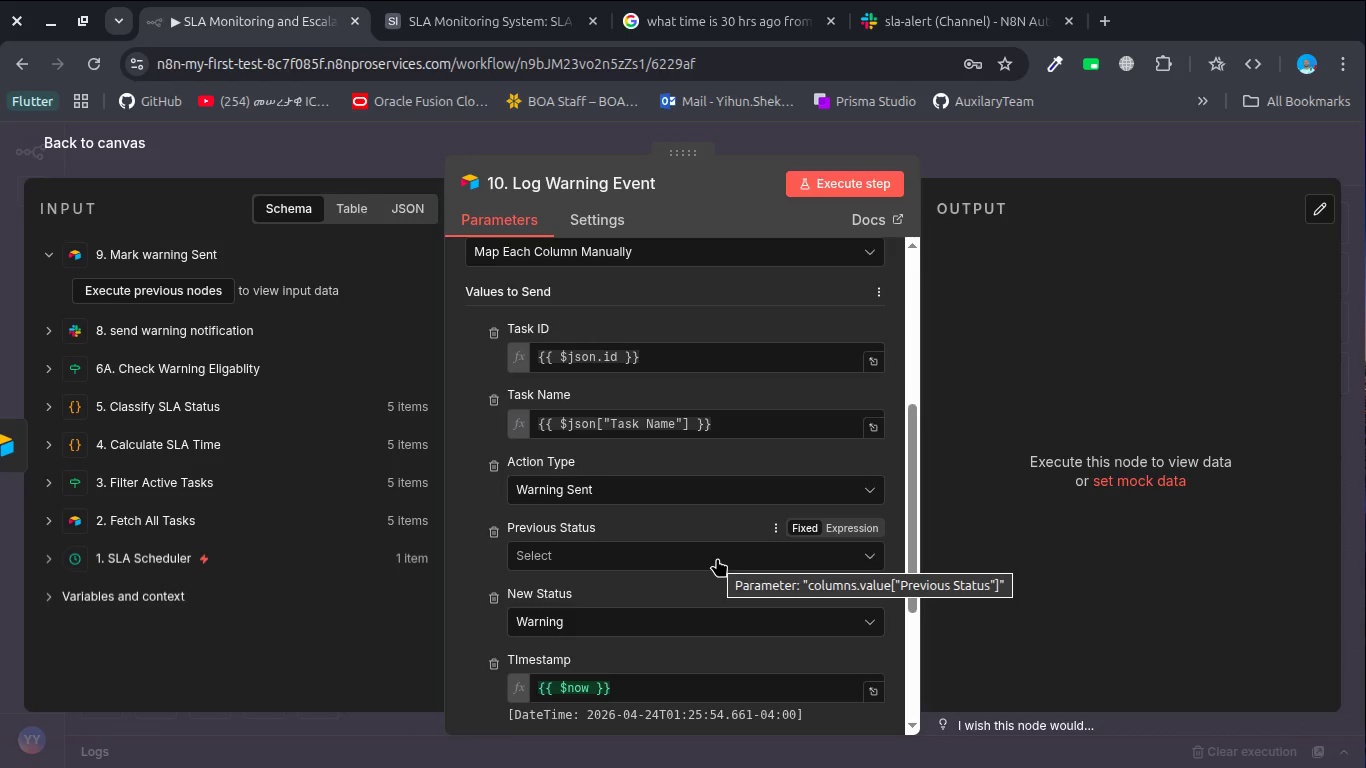 
left_click_drag(start_coordinate=[717, 558], to_coordinate=[233, 553])
 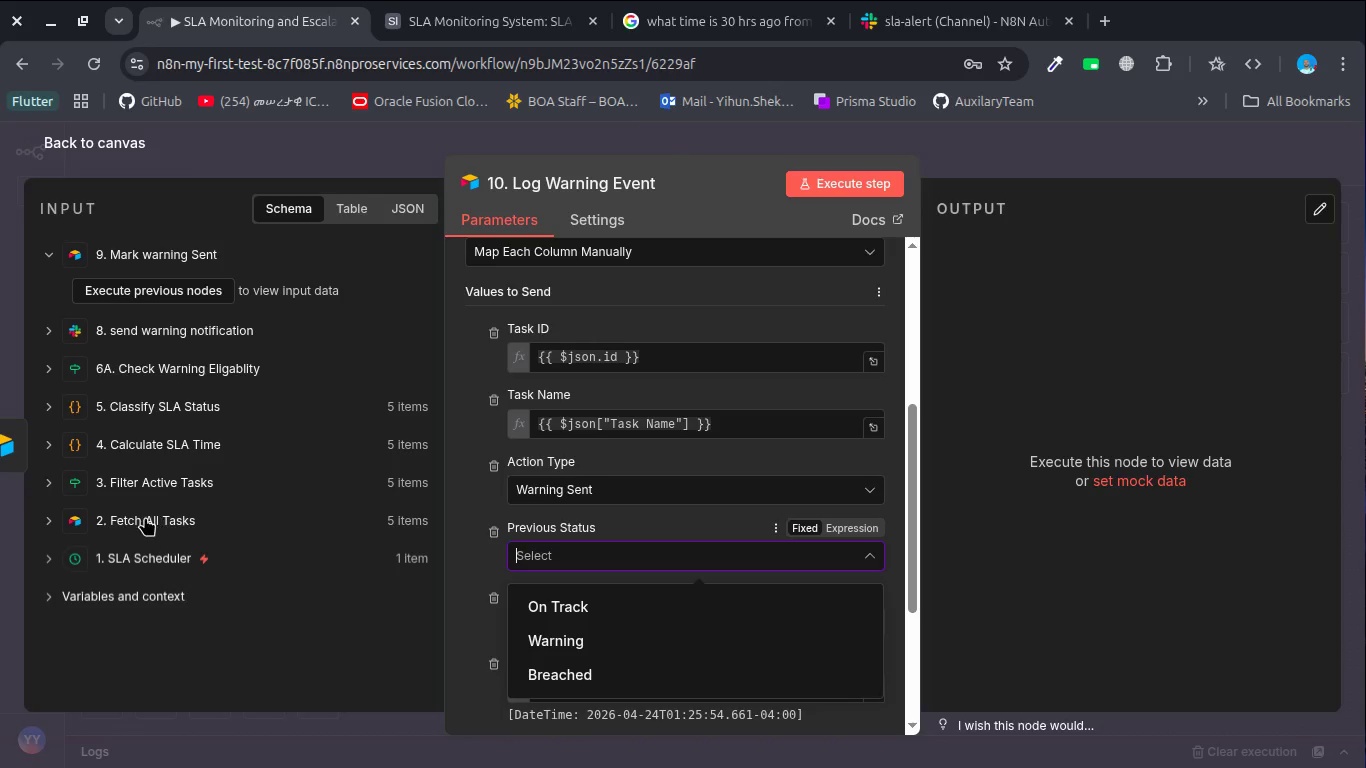 
left_click([139, 530])
 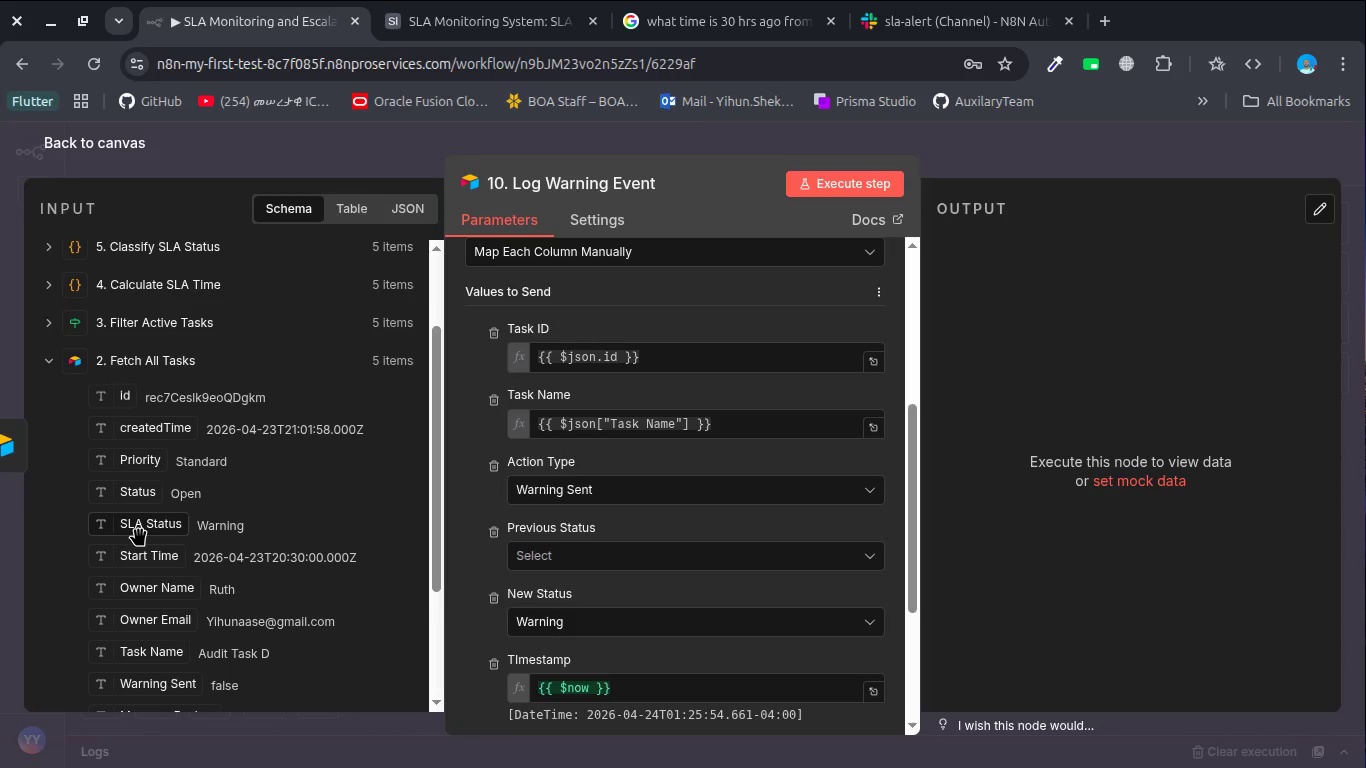 
wait(6.36)
 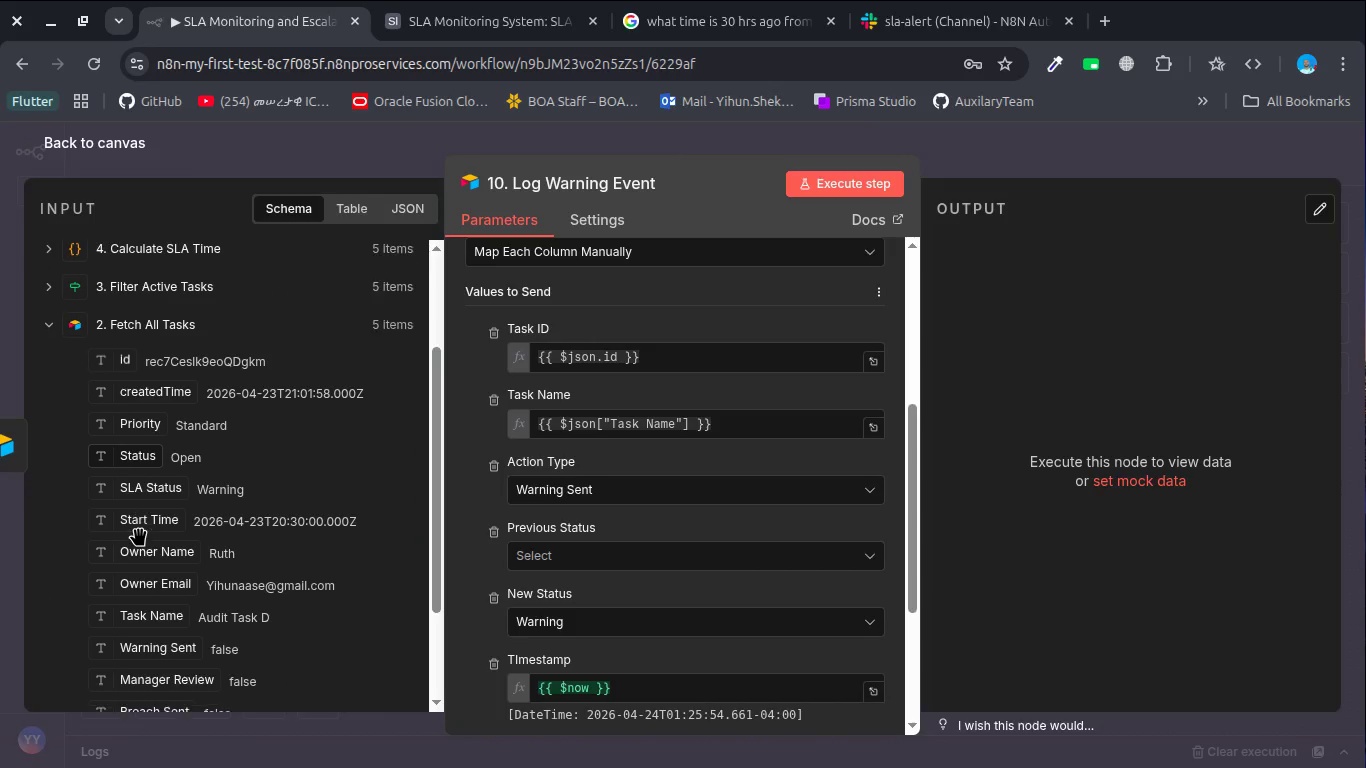 
left_click_drag(start_coordinate=[139, 530], to_coordinate=[546, 566])
 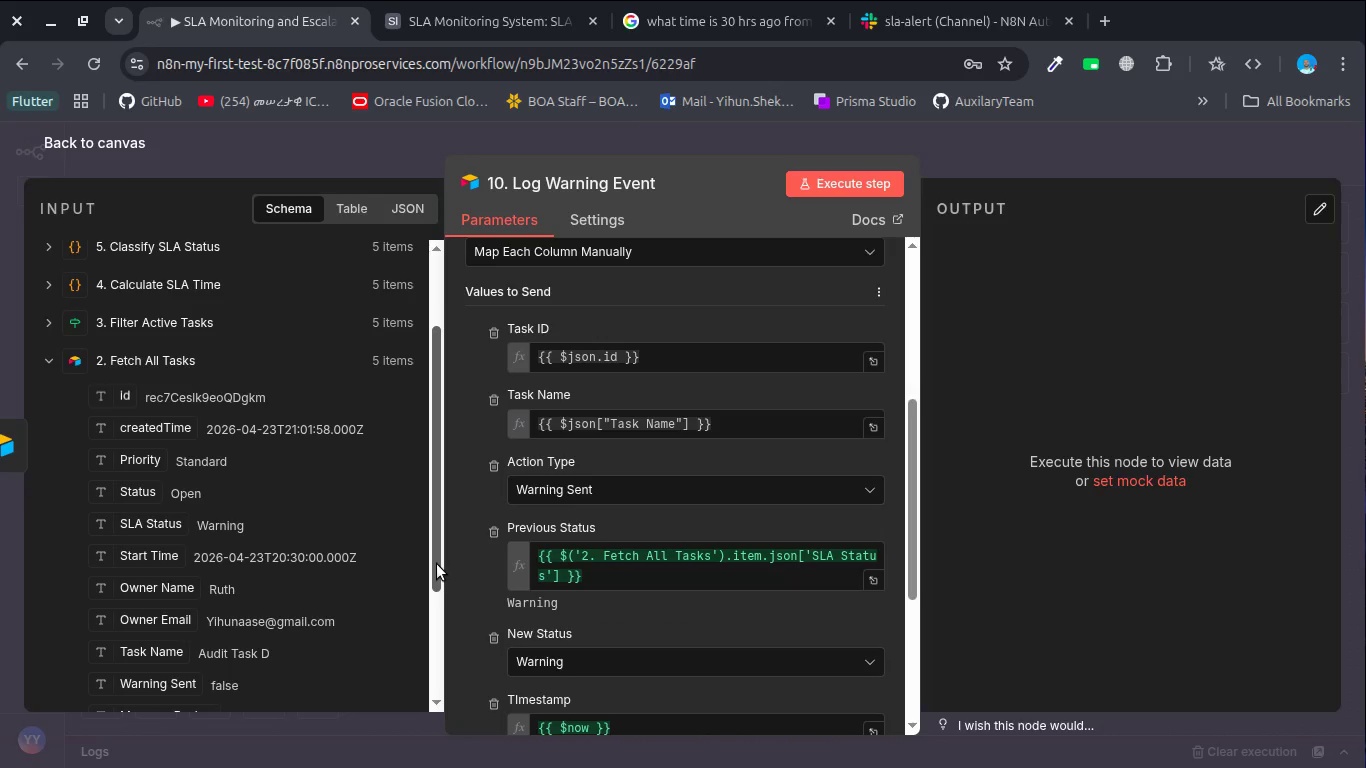 
scroll: coordinate [261, 460], scroll_direction: up, amount: 2.0
 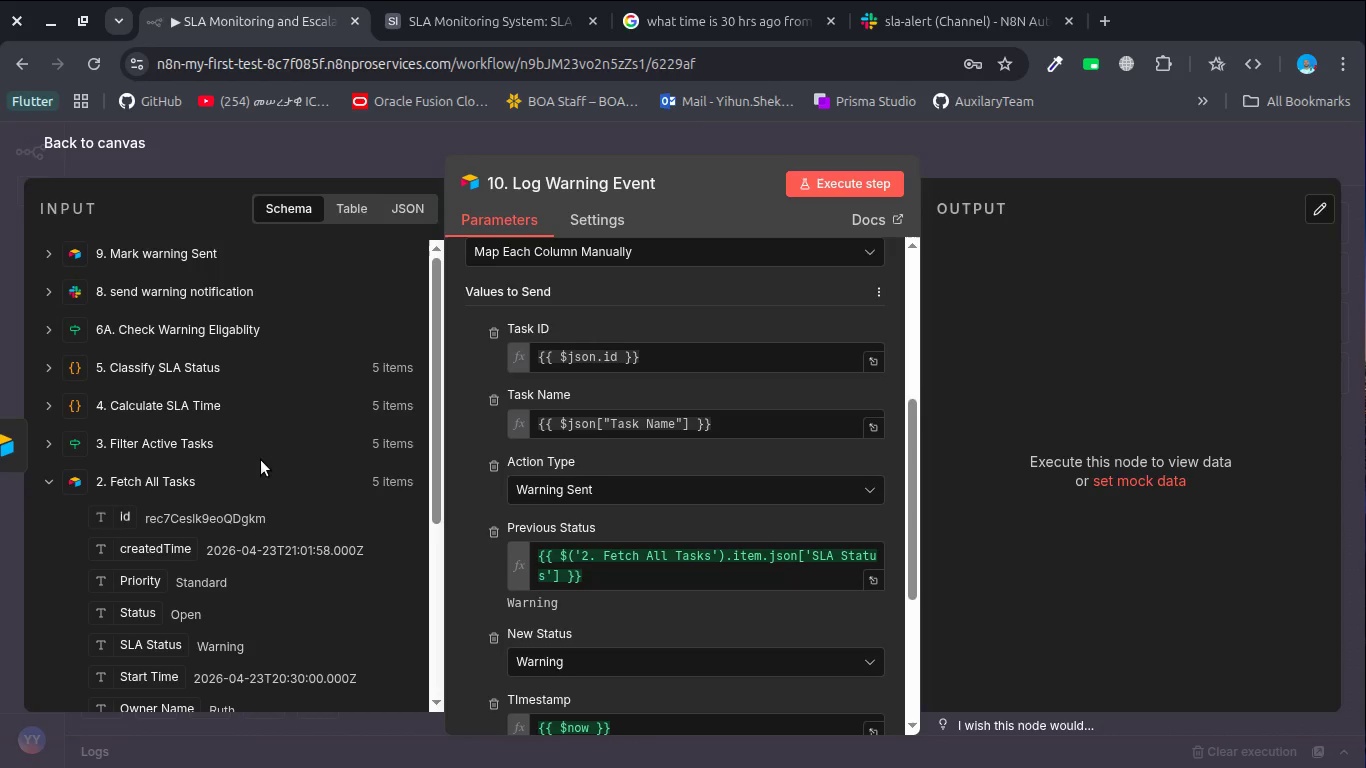 
scroll: coordinate [261, 460], scroll_direction: down, amount: 1.0
 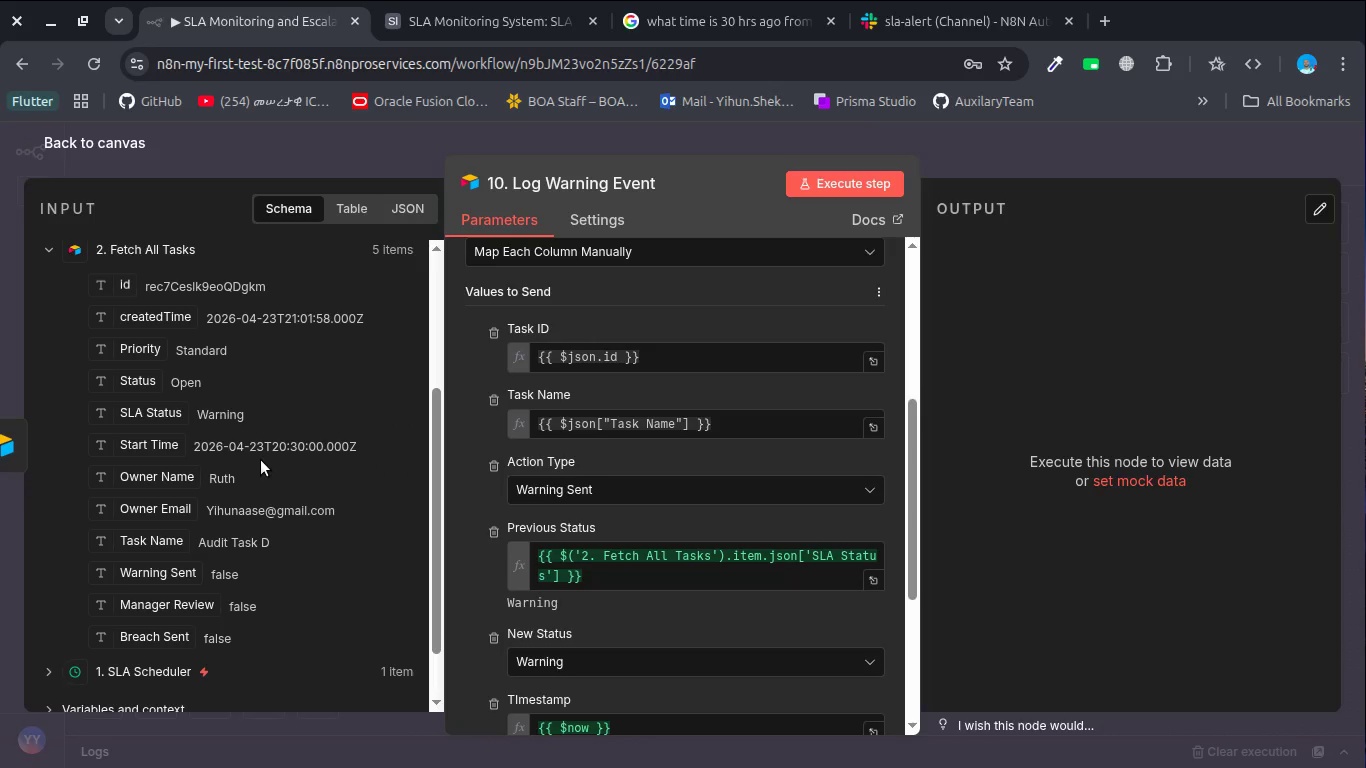 
scroll: coordinate [261, 460], scroll_direction: up, amount: 3.0
 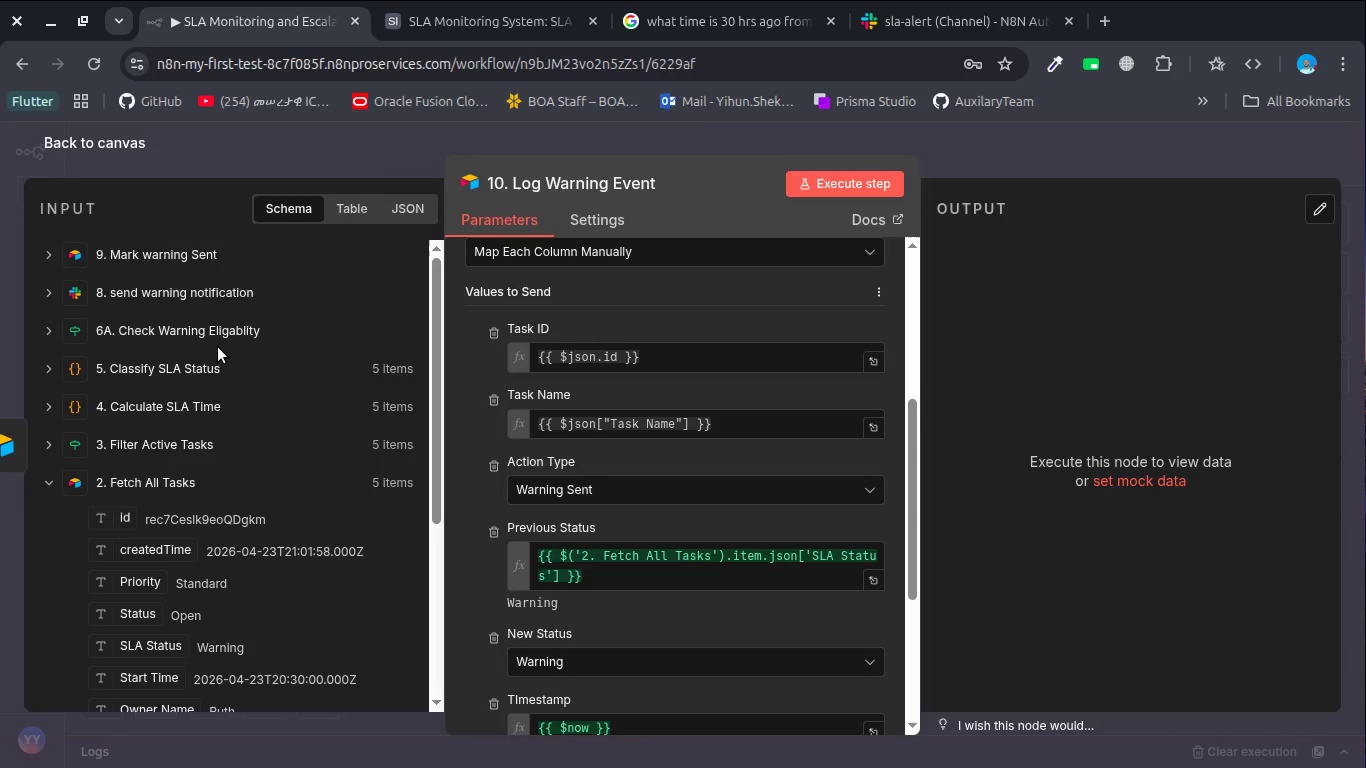 
wait(23.65)
 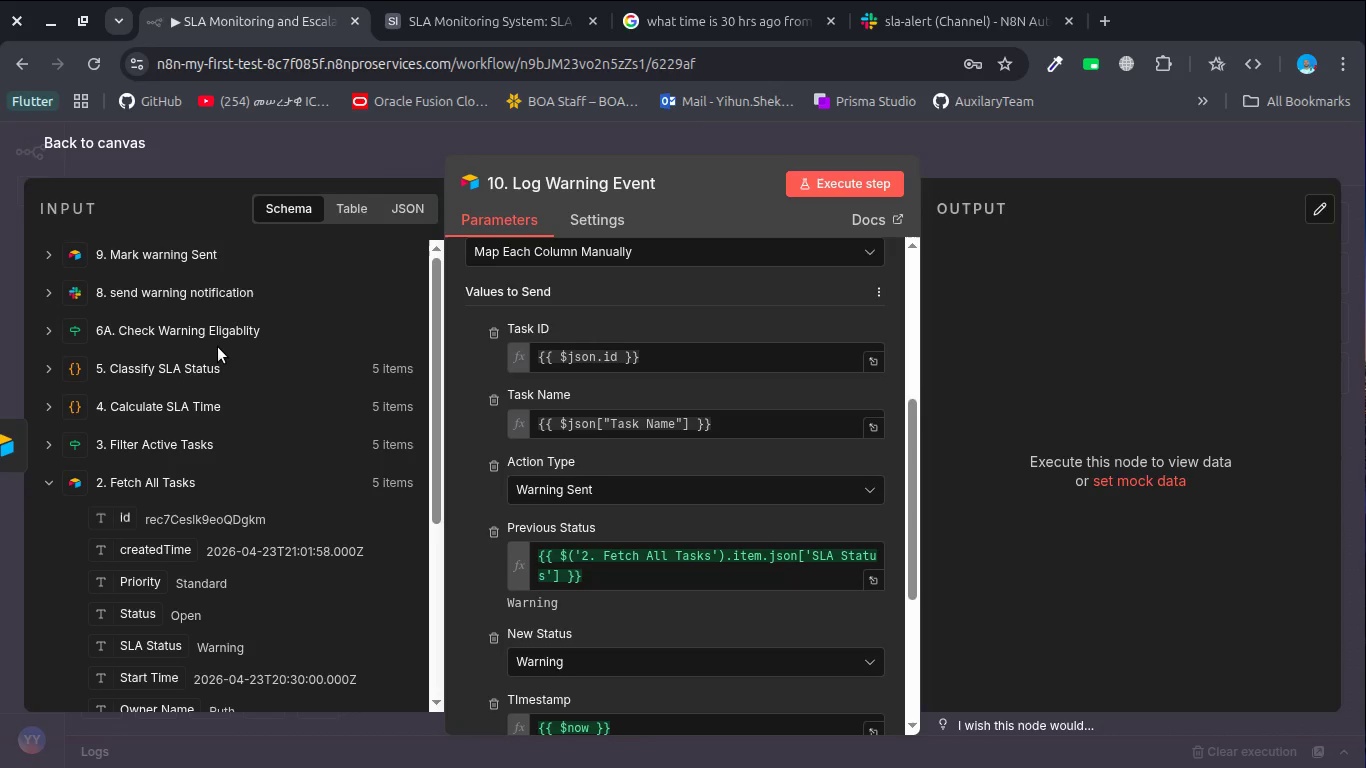 
left_click([49, 296])
 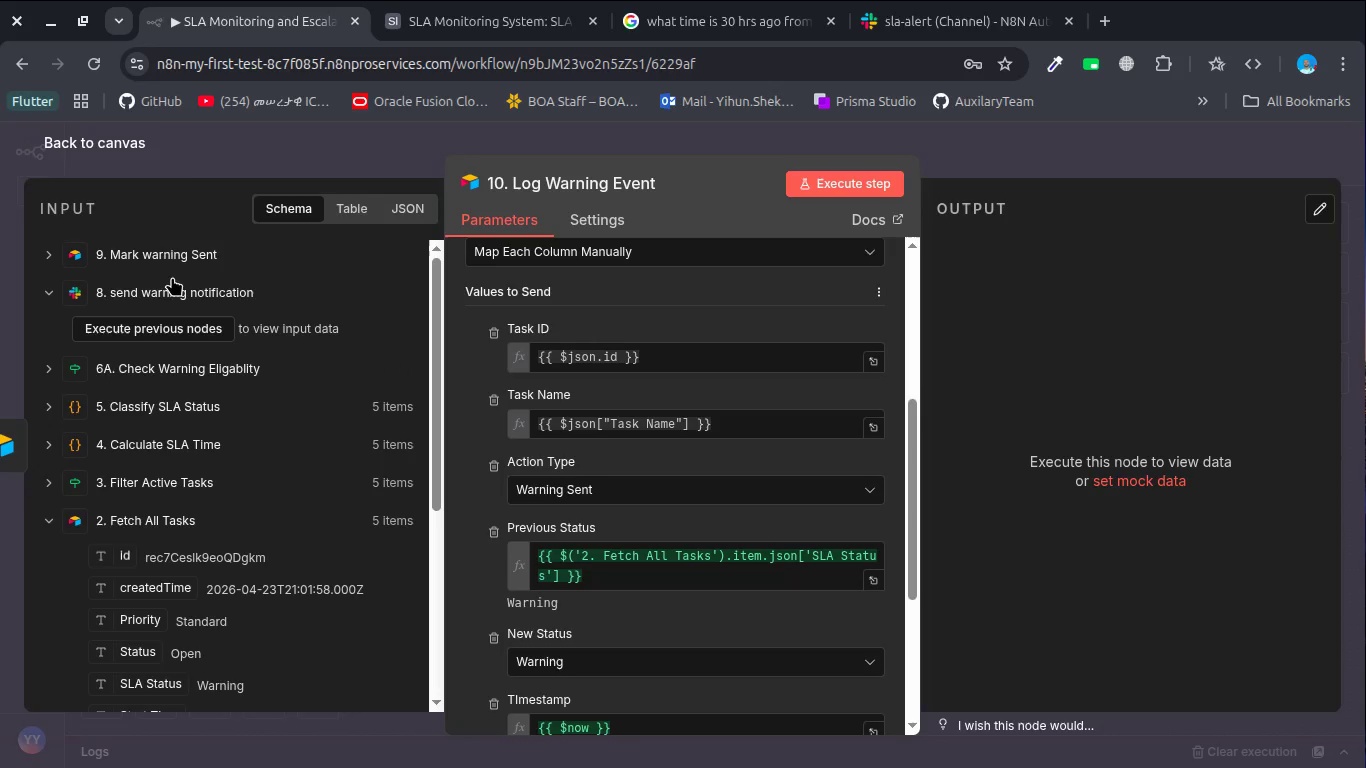 
left_click([226, 164])
 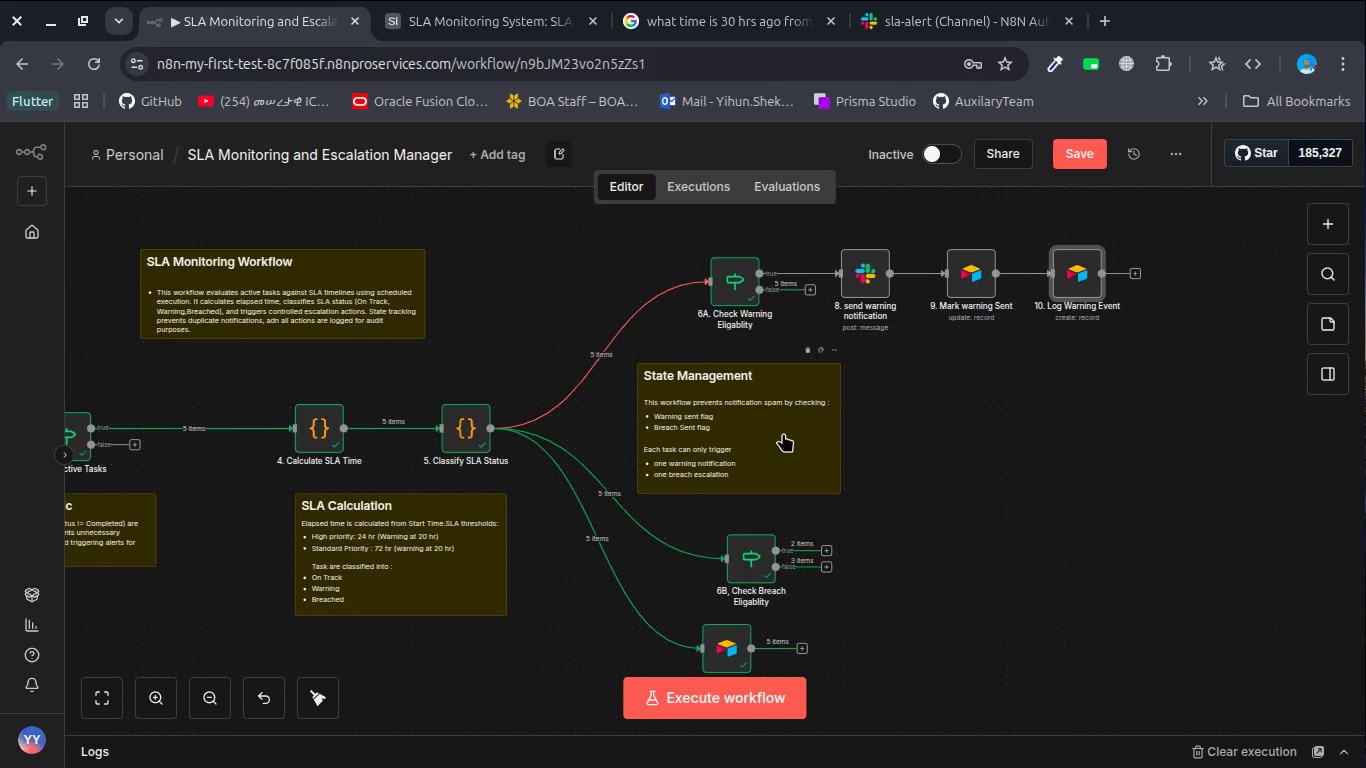 
scroll: coordinate [783, 433], scroll_direction: up, amount: 6.0
 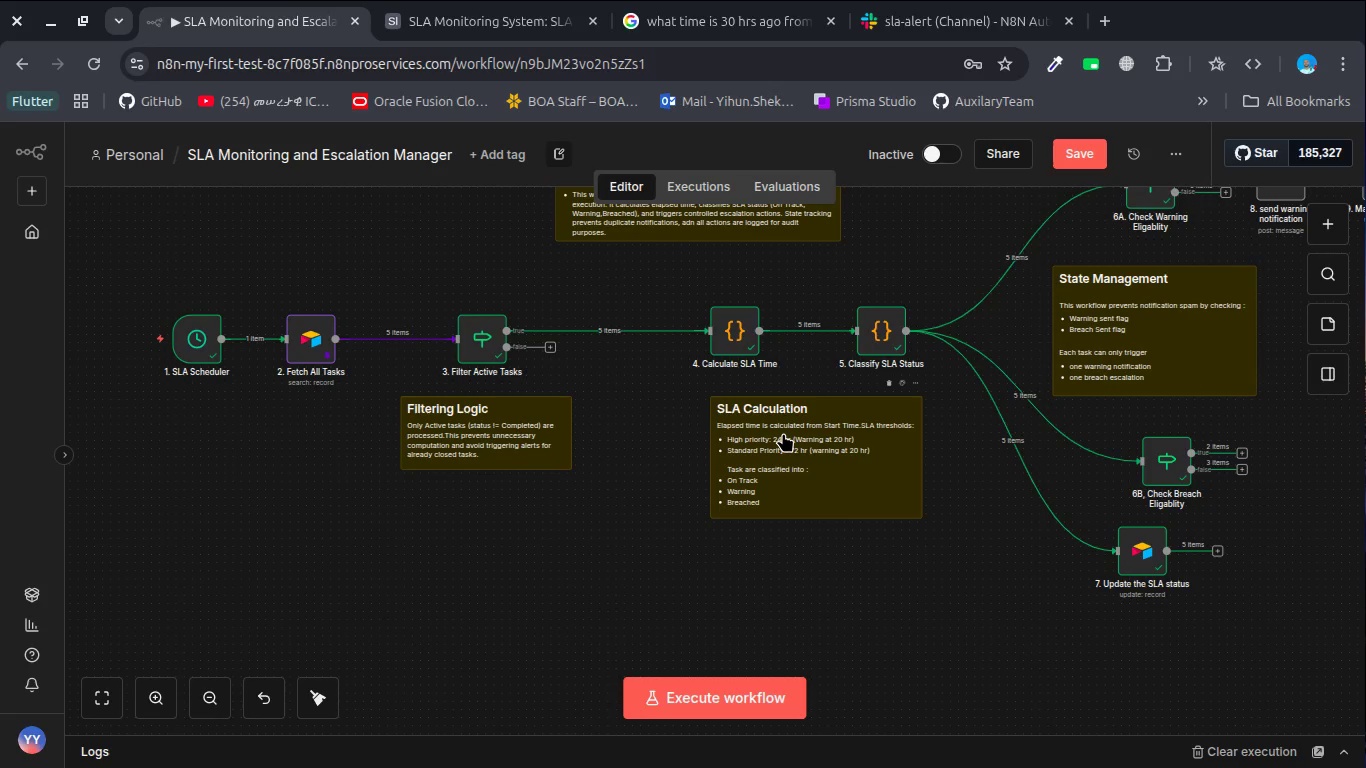 
scroll: coordinate [783, 433], scroll_direction: down, amount: 4.0
 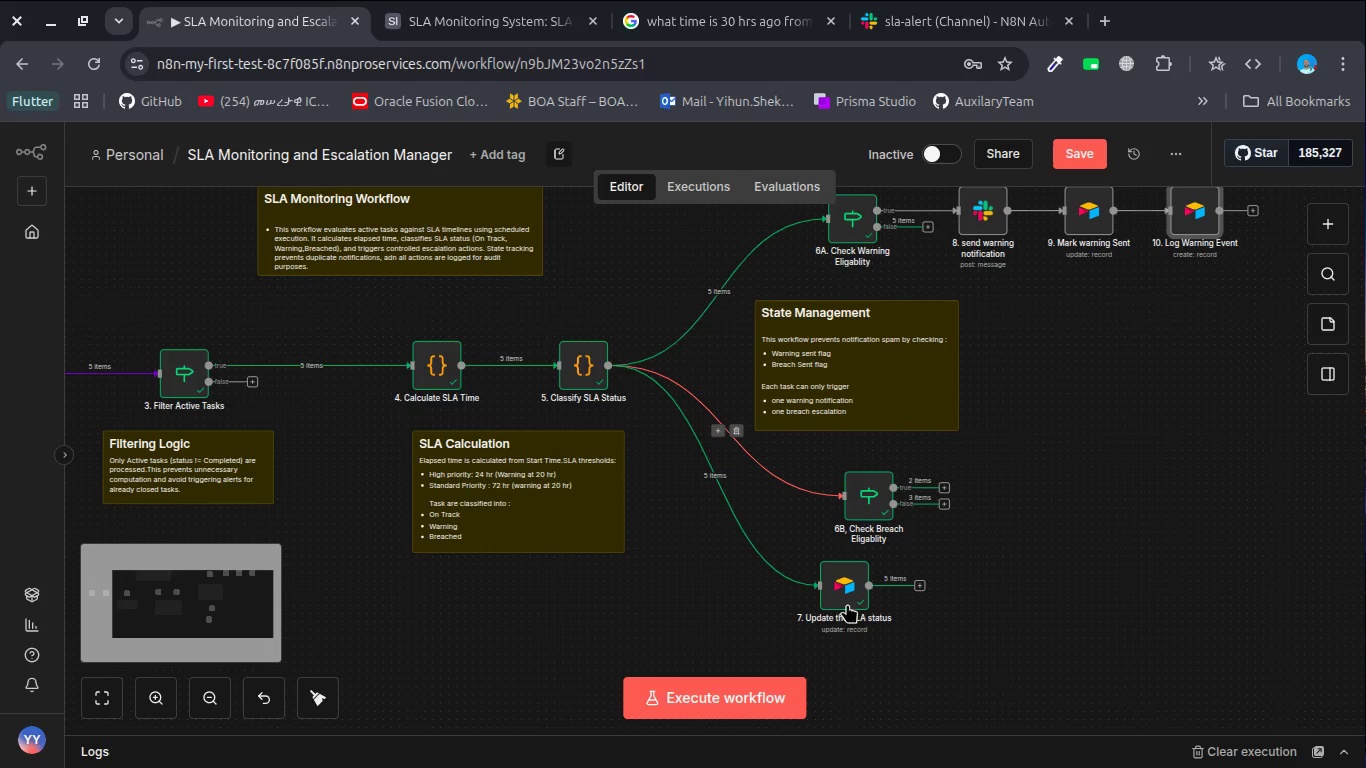 
left_click_drag(start_coordinate=[847, 596], to_coordinate=[879, 610])
 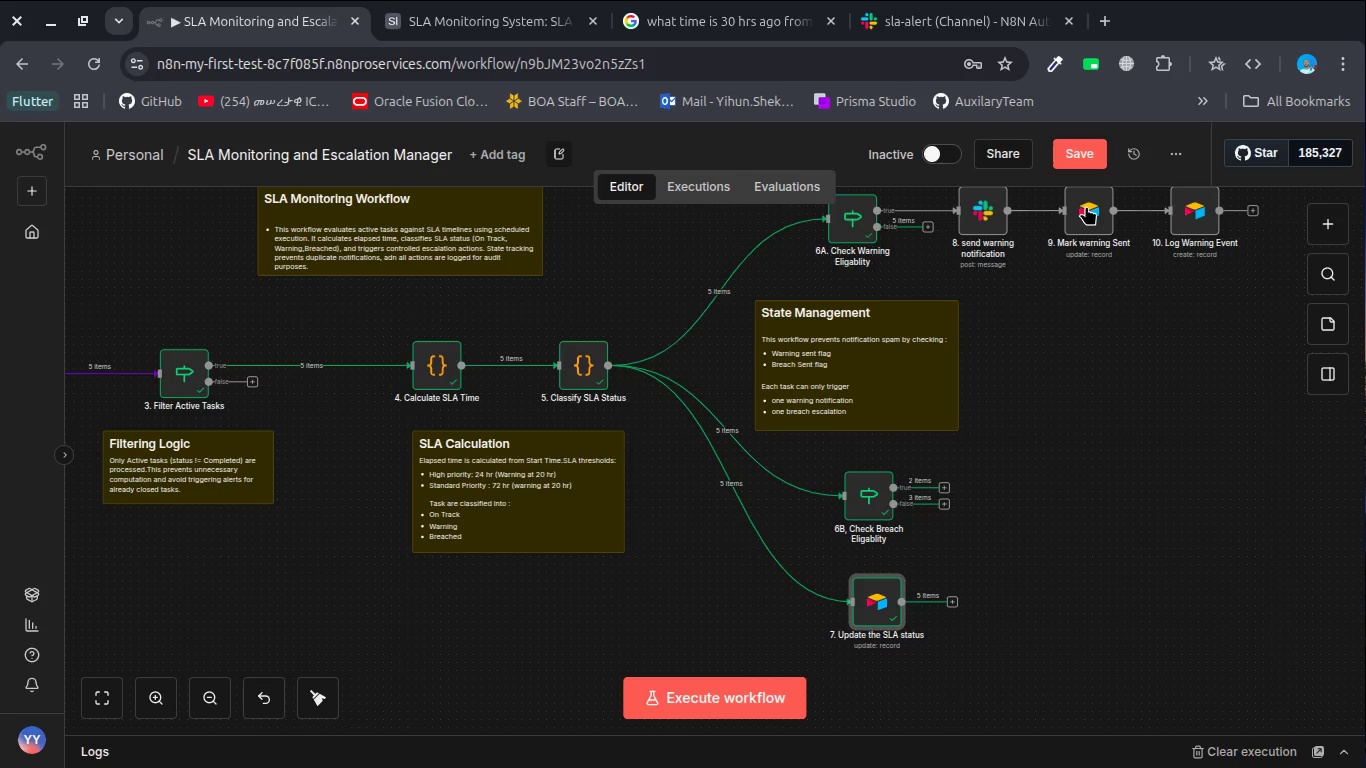 
double_click([1192, 212])
 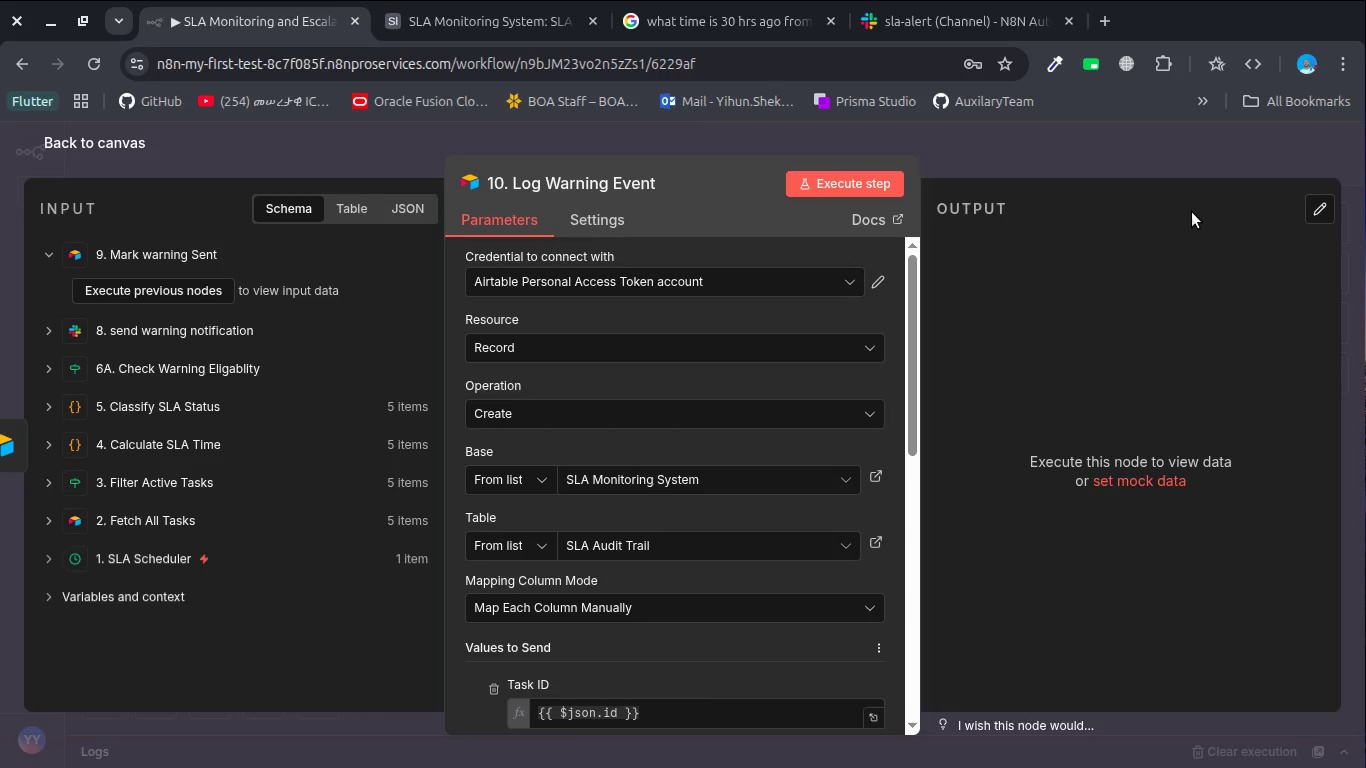 
wait(9.65)
 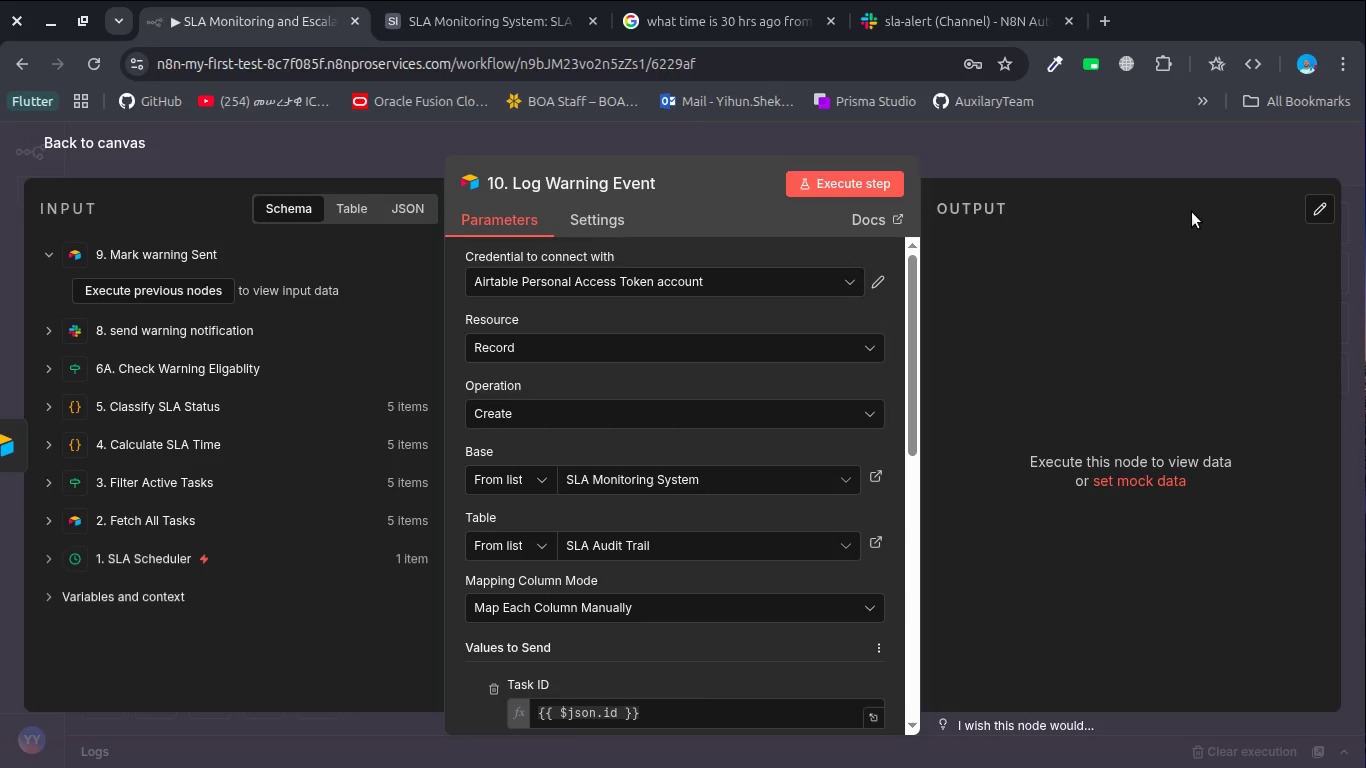 
key(Escape)
 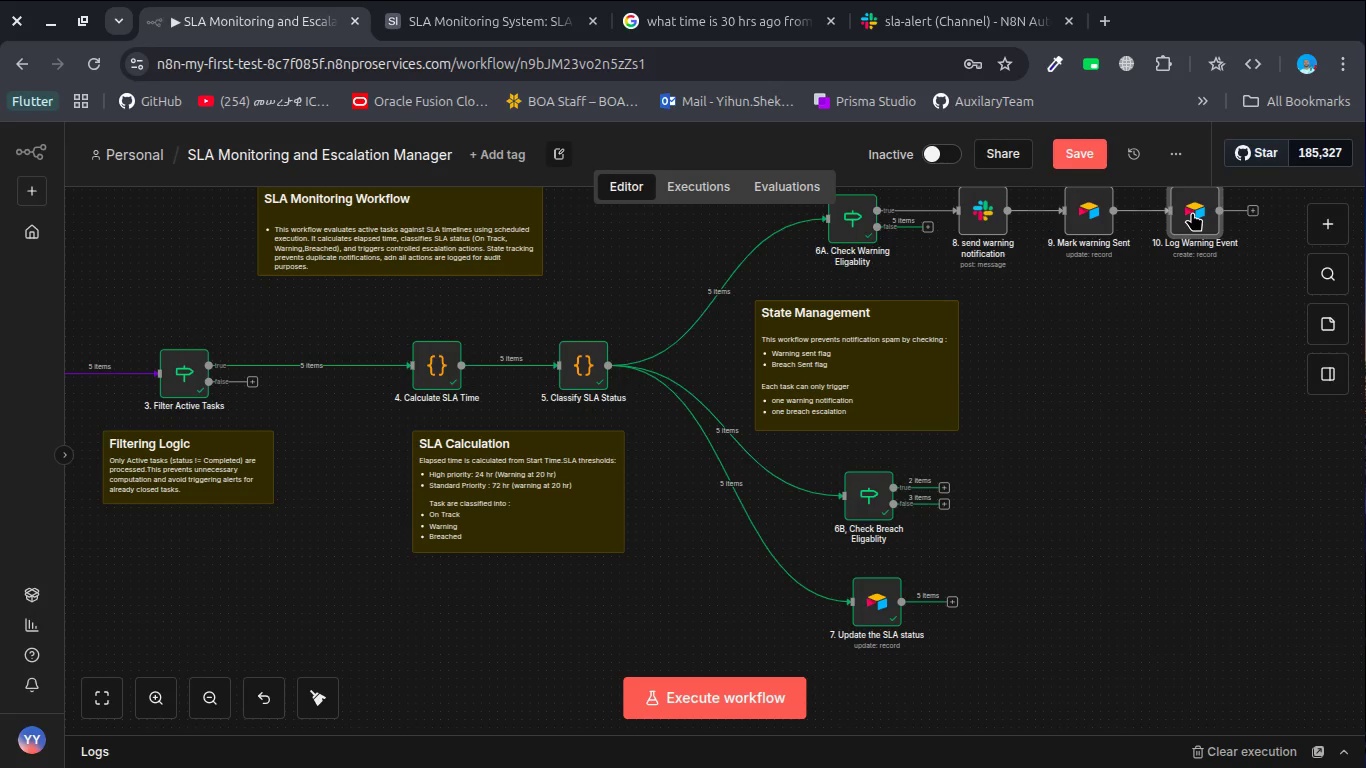 
wait(8.62)
 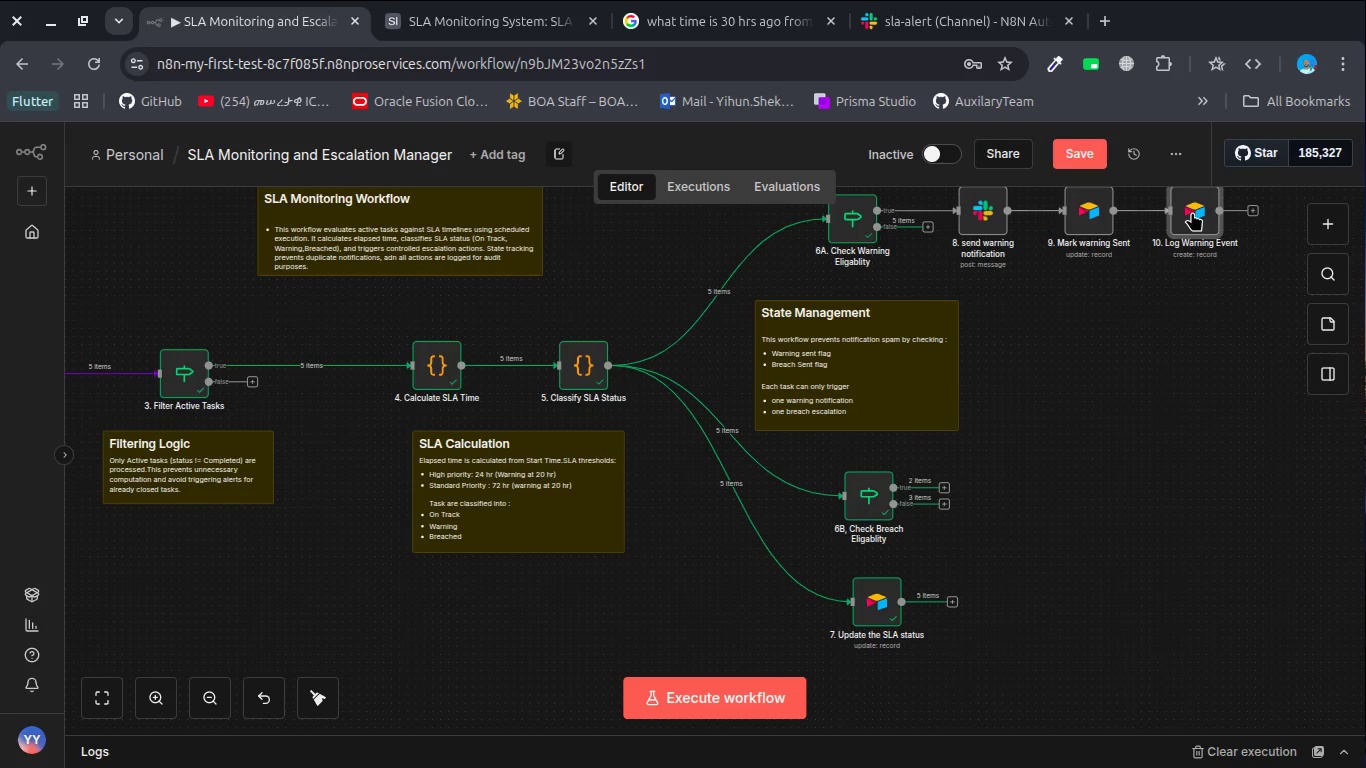 
left_click([1084, 517])
 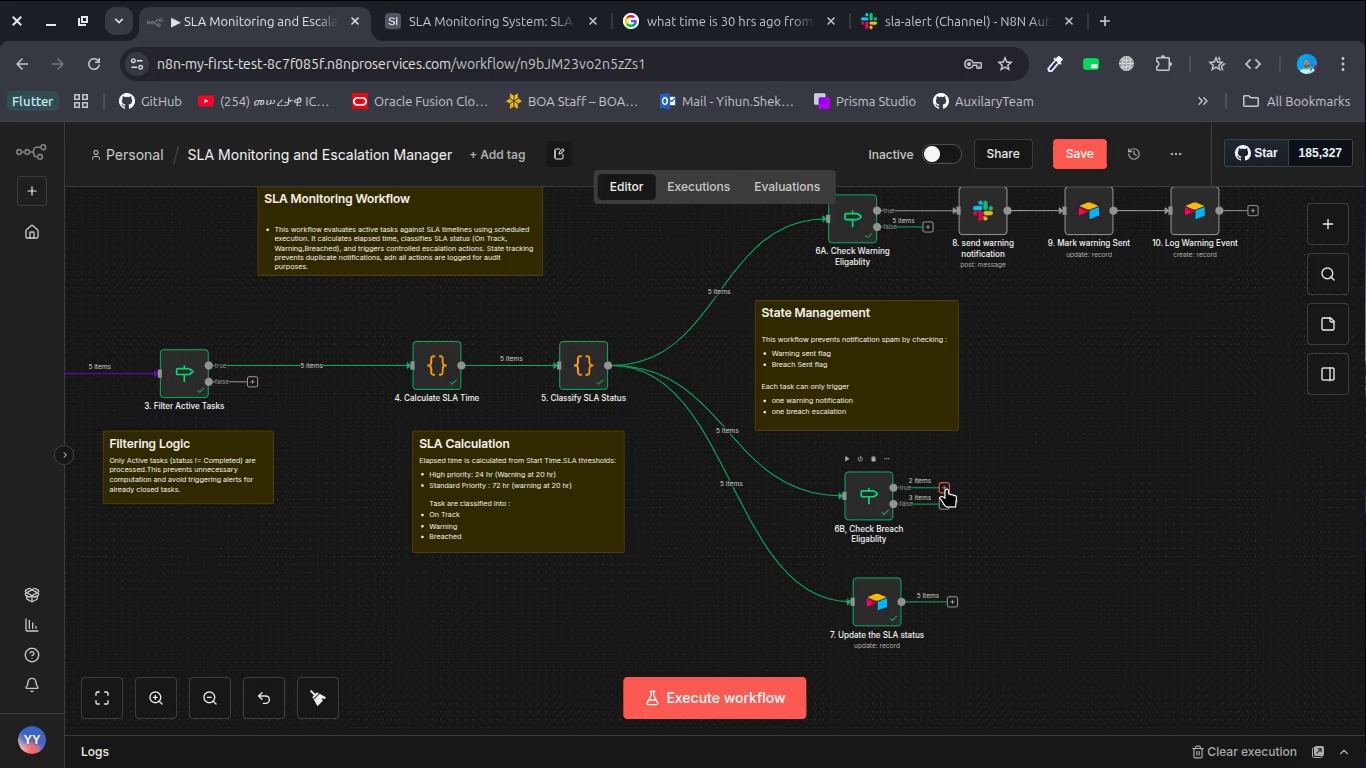 
left_click([946, 488])
 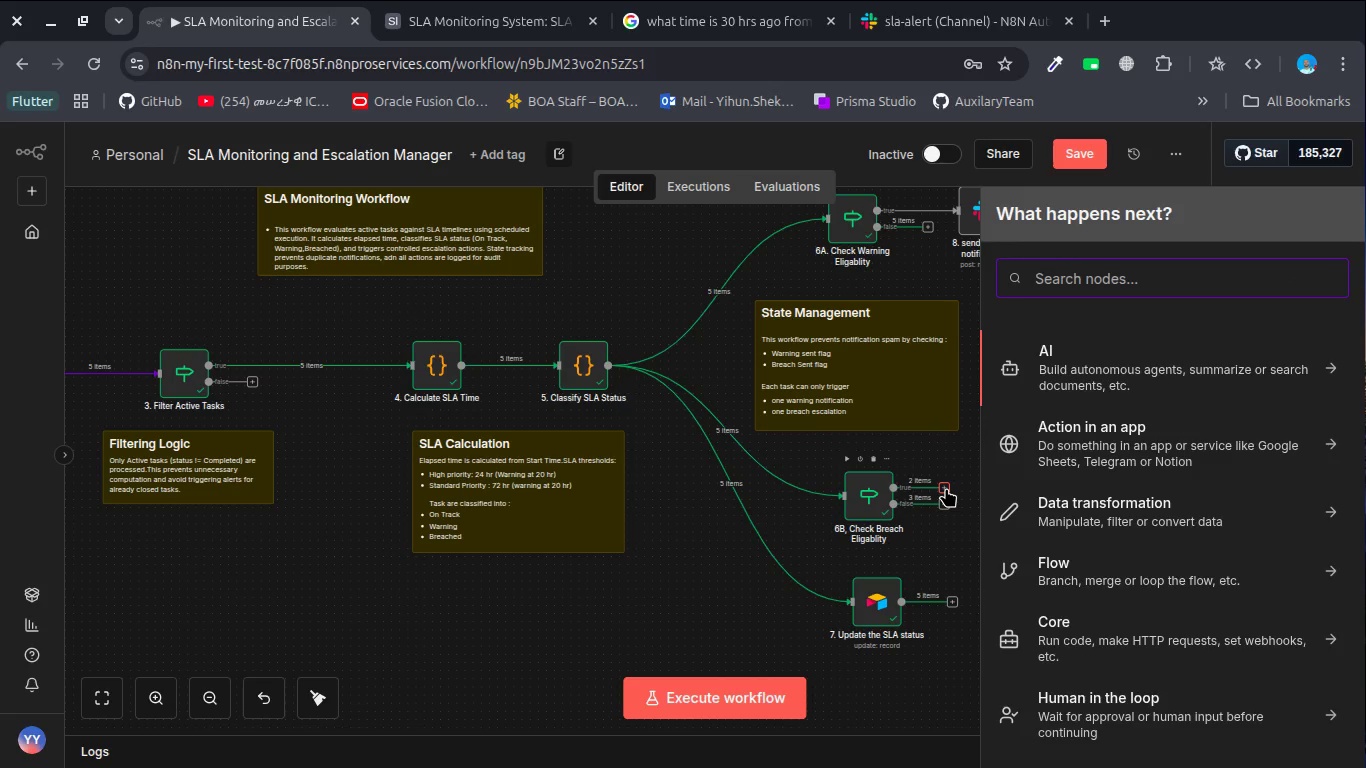 
type(Ema)
 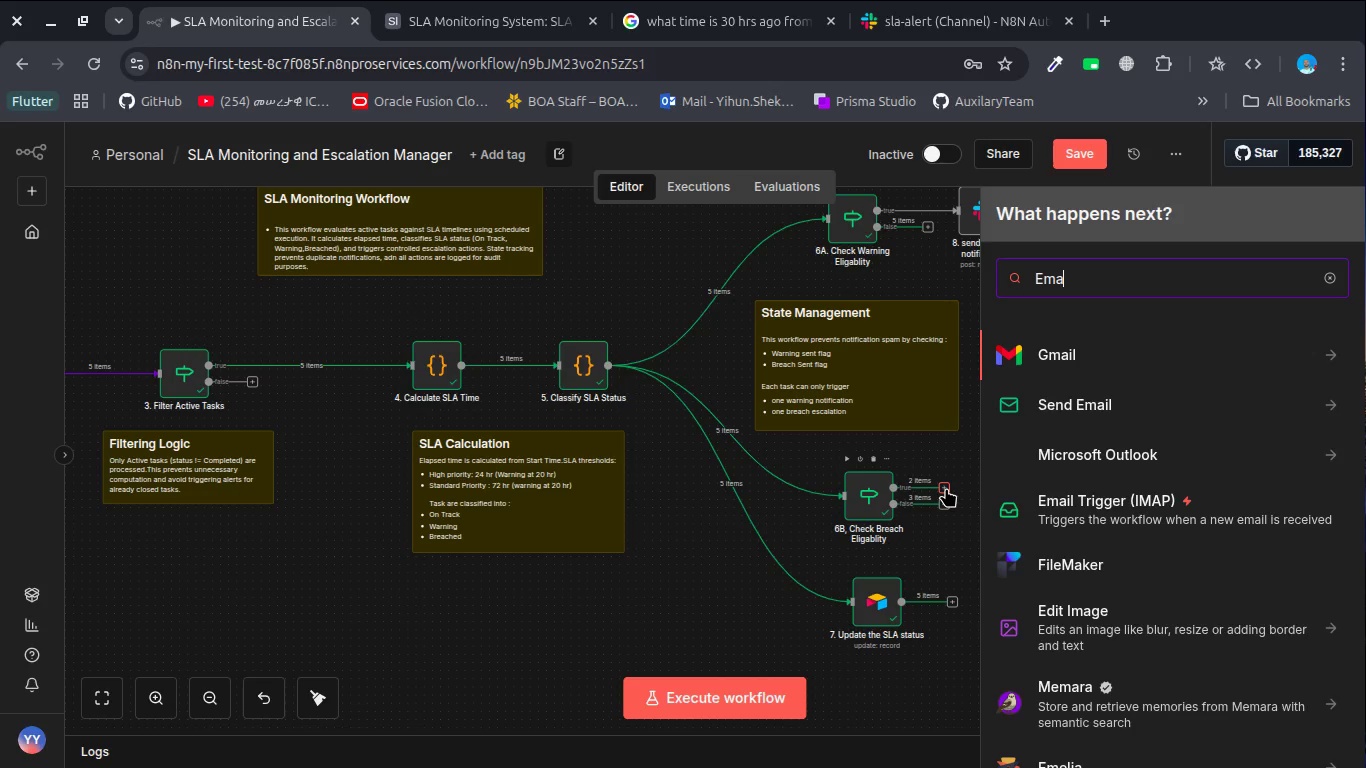 
 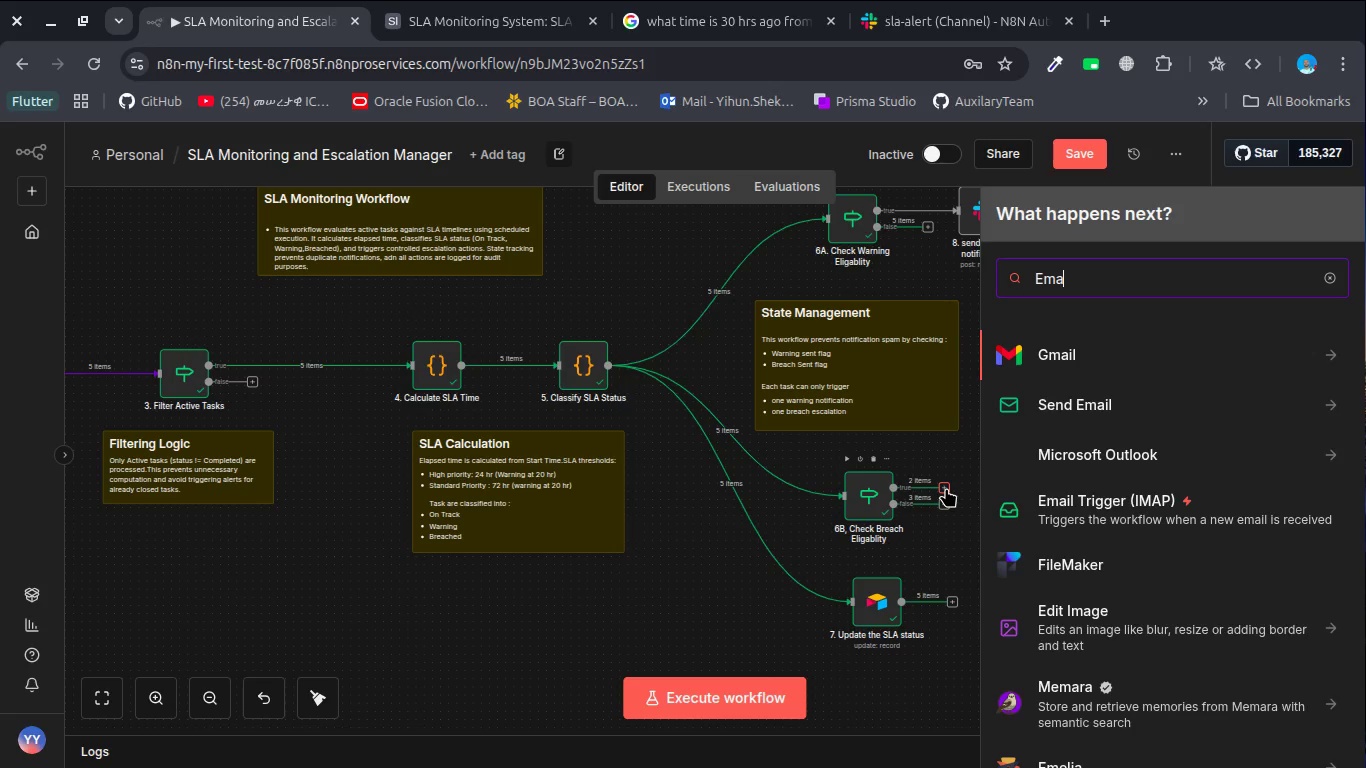 
key(Enter)
 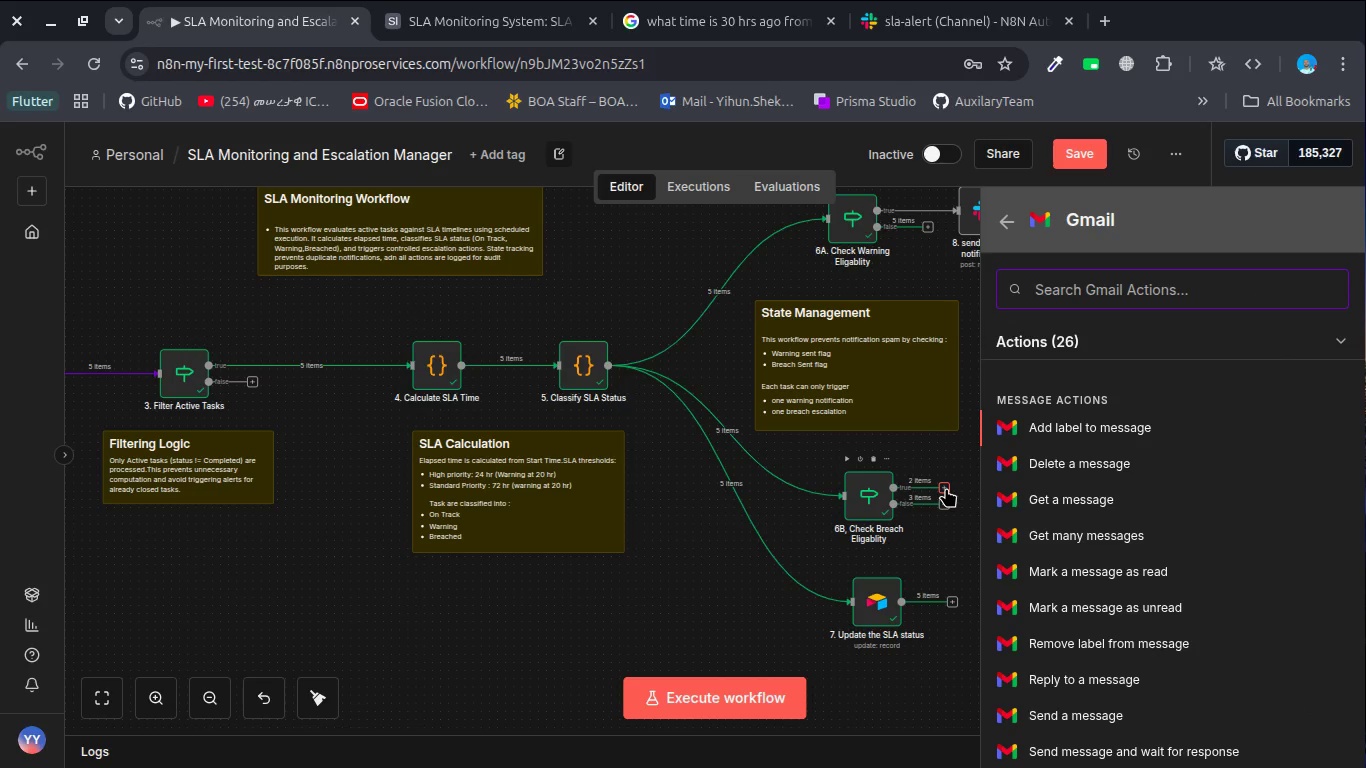 
hold_key(key=S, duration=0.32)
 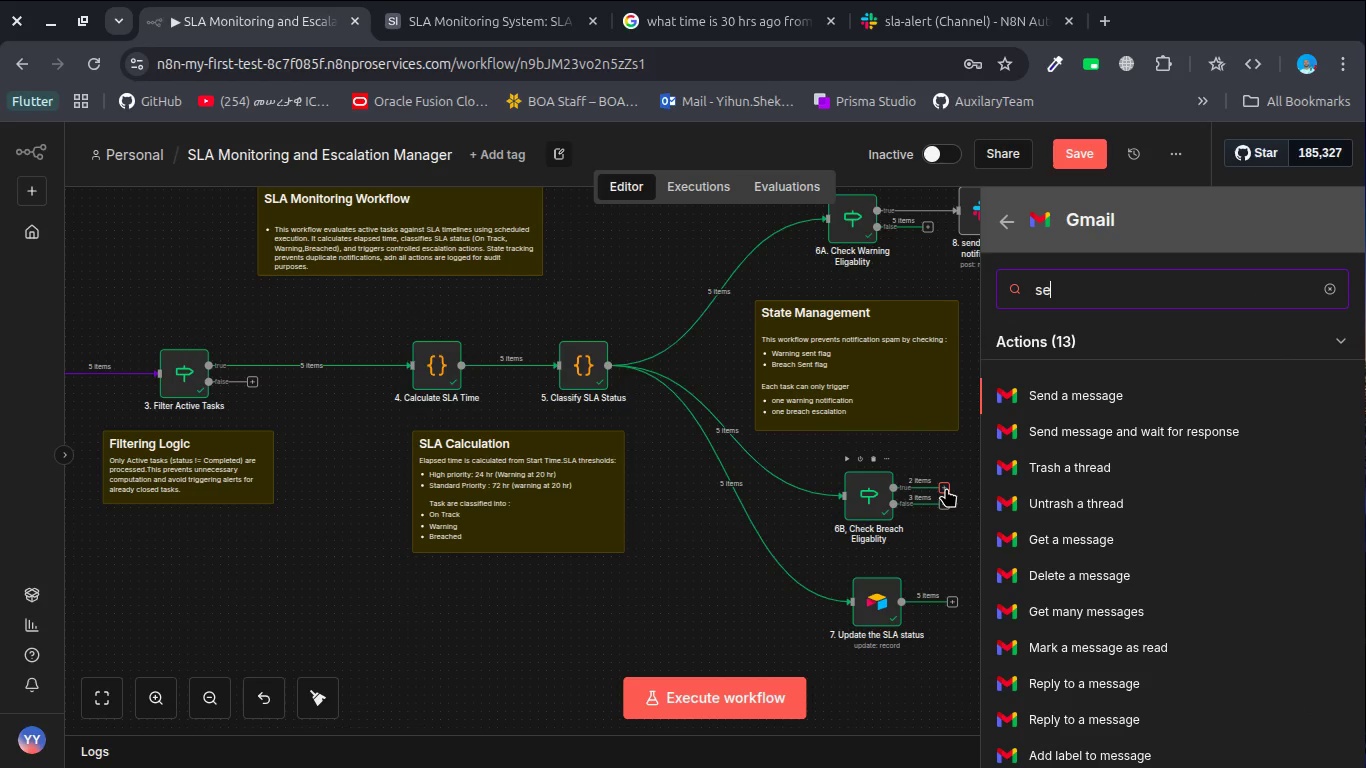 
key(E)
 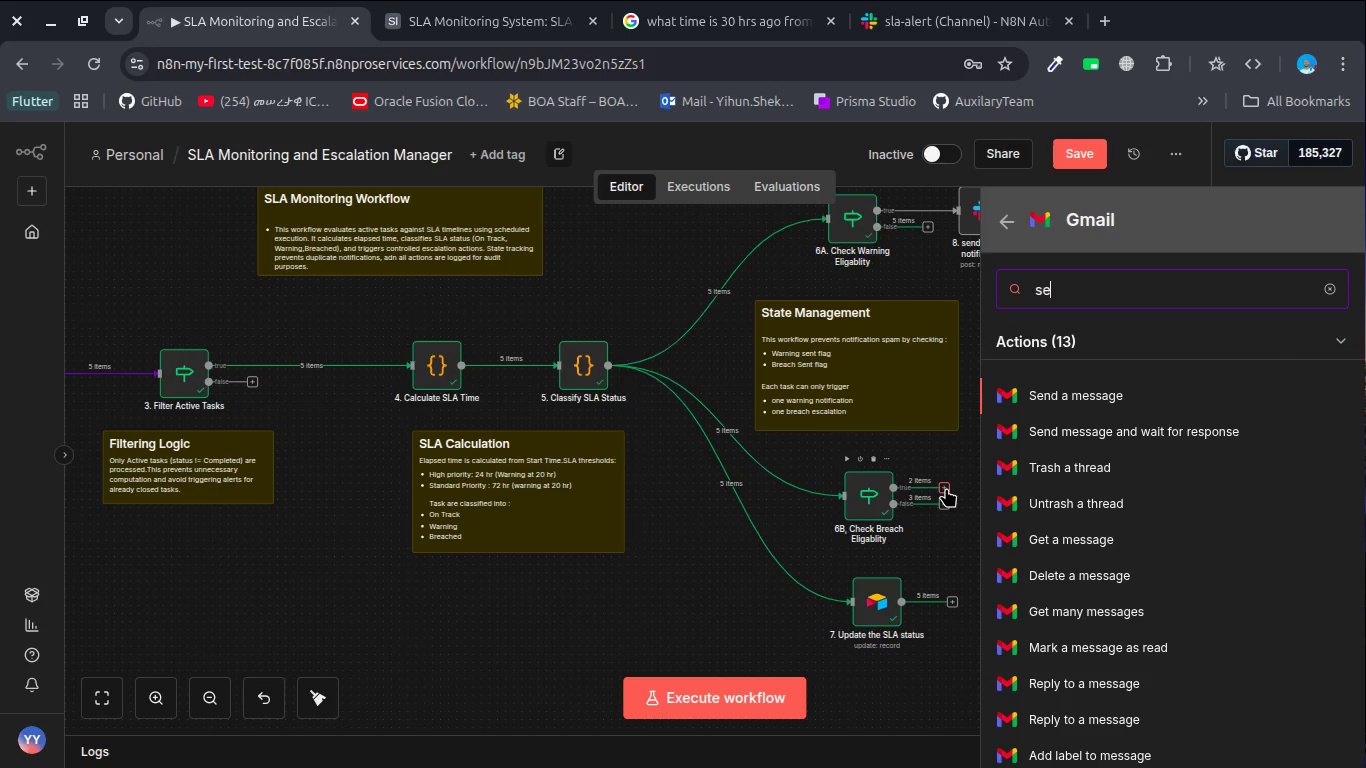 
key(Enter)
 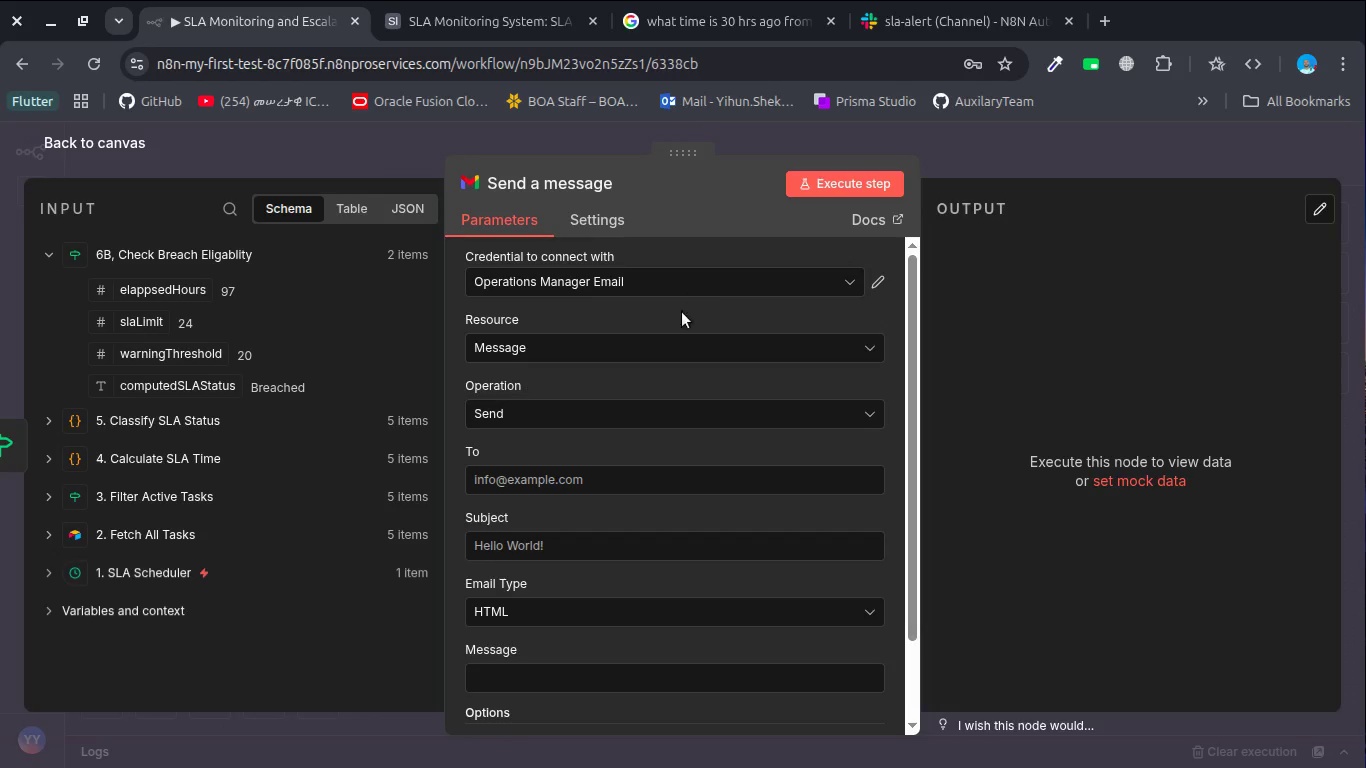 
wait(11.5)
 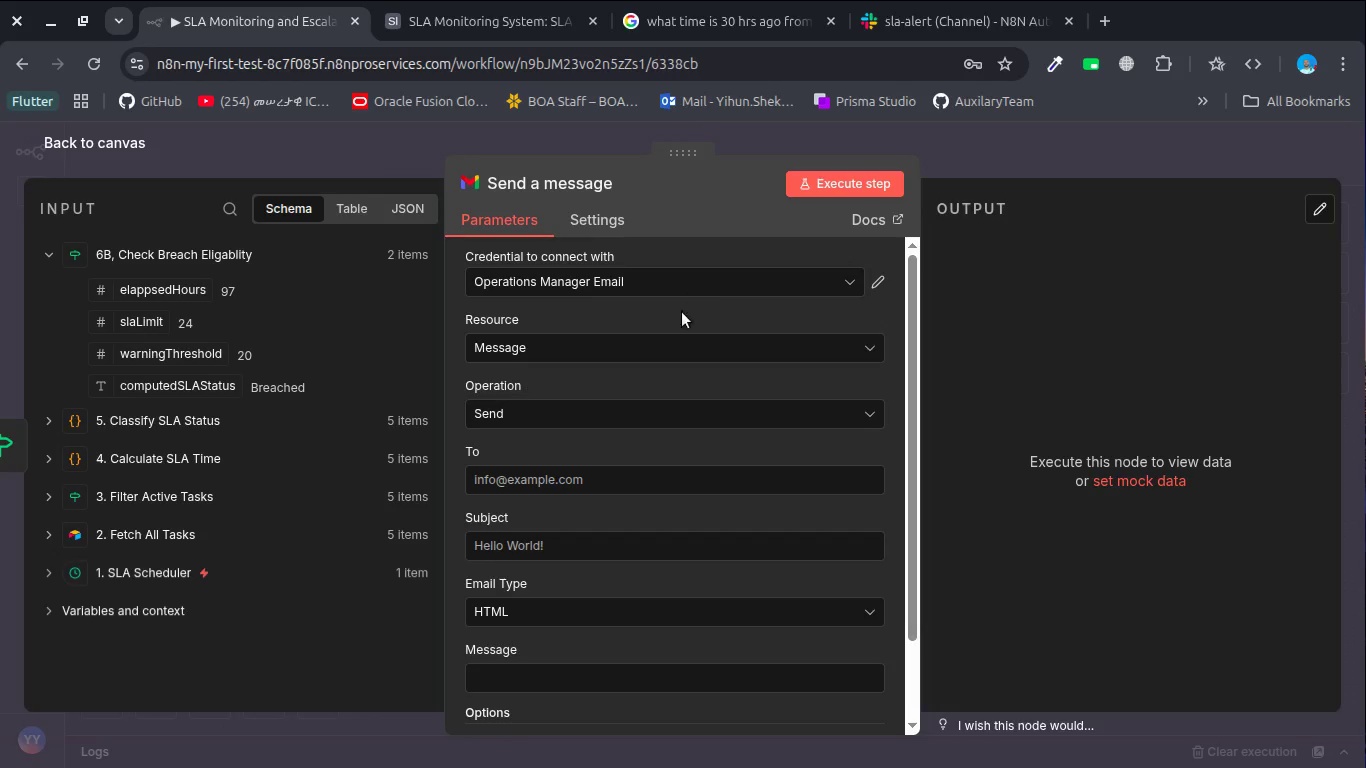 
left_click([554, 182])
 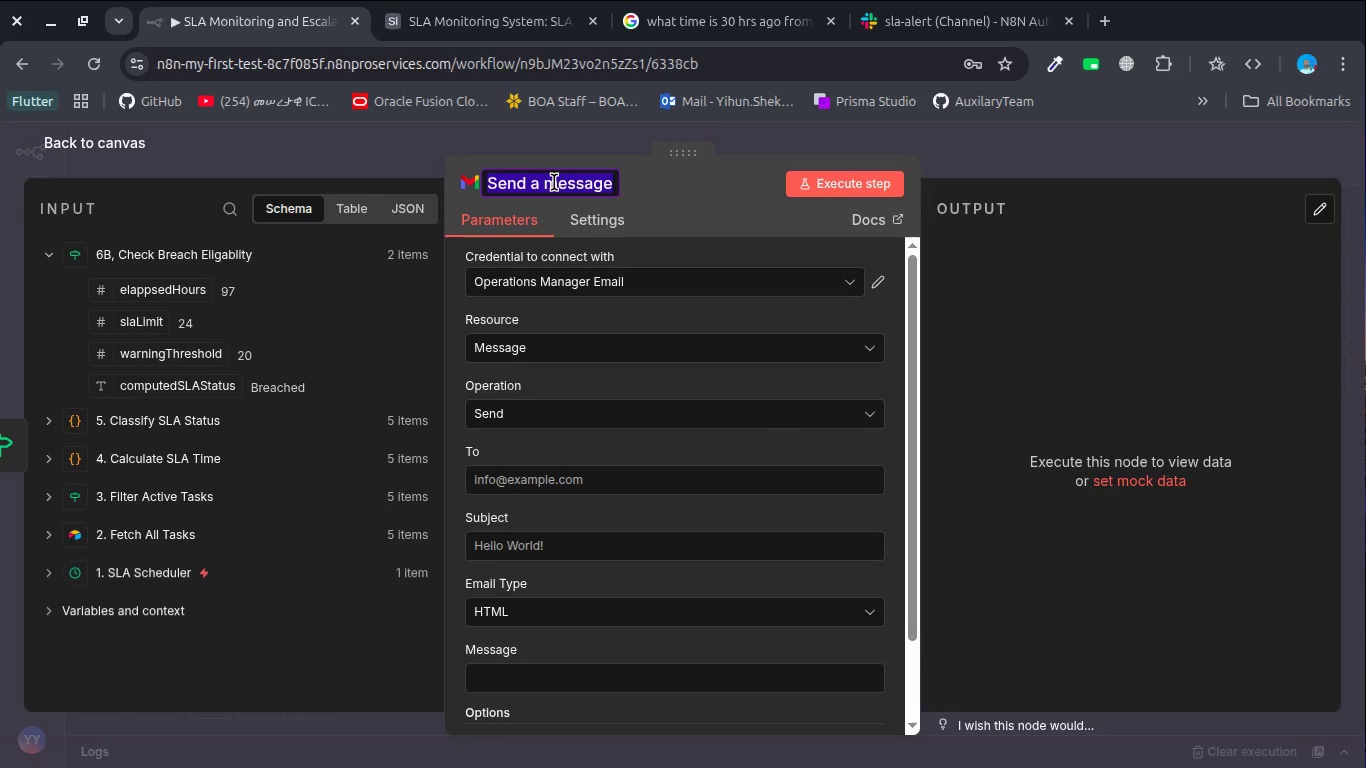 
type(11. Send Breach Escalaton)
 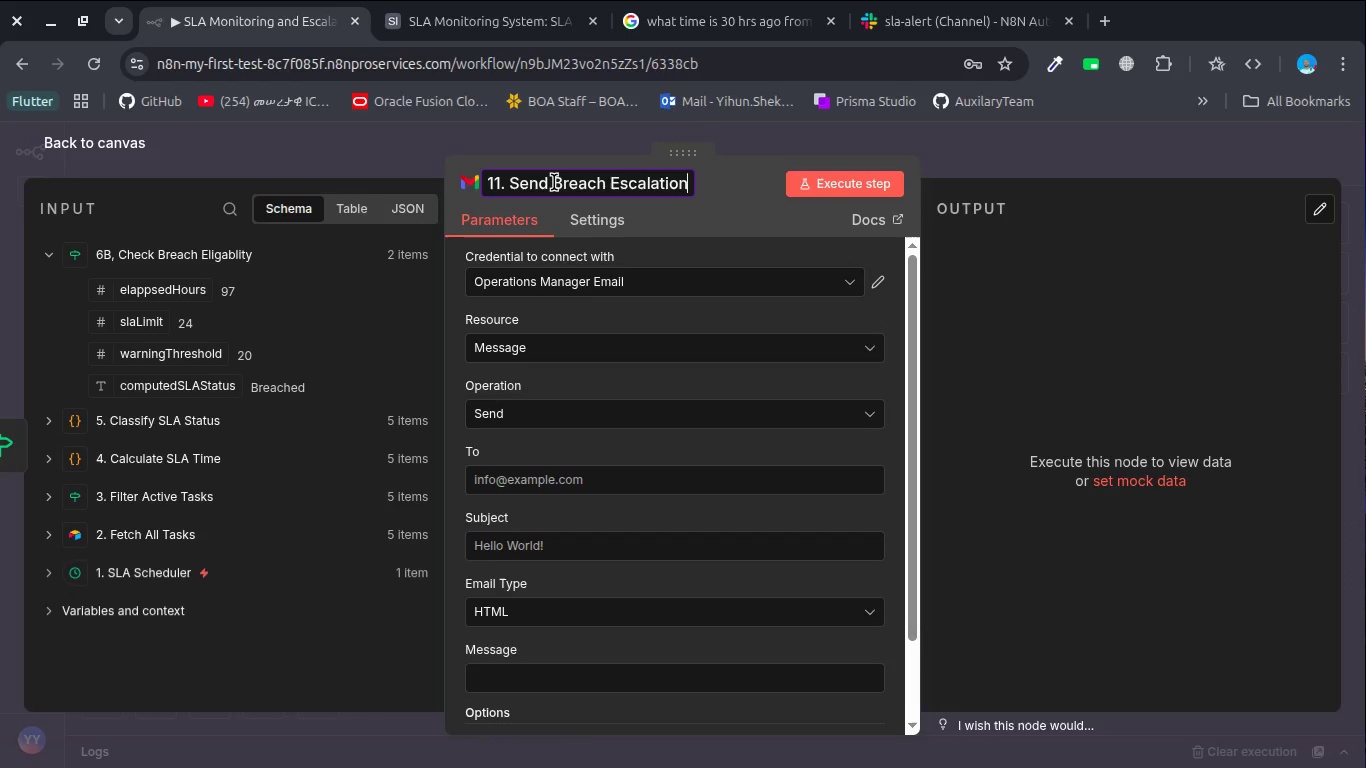 
 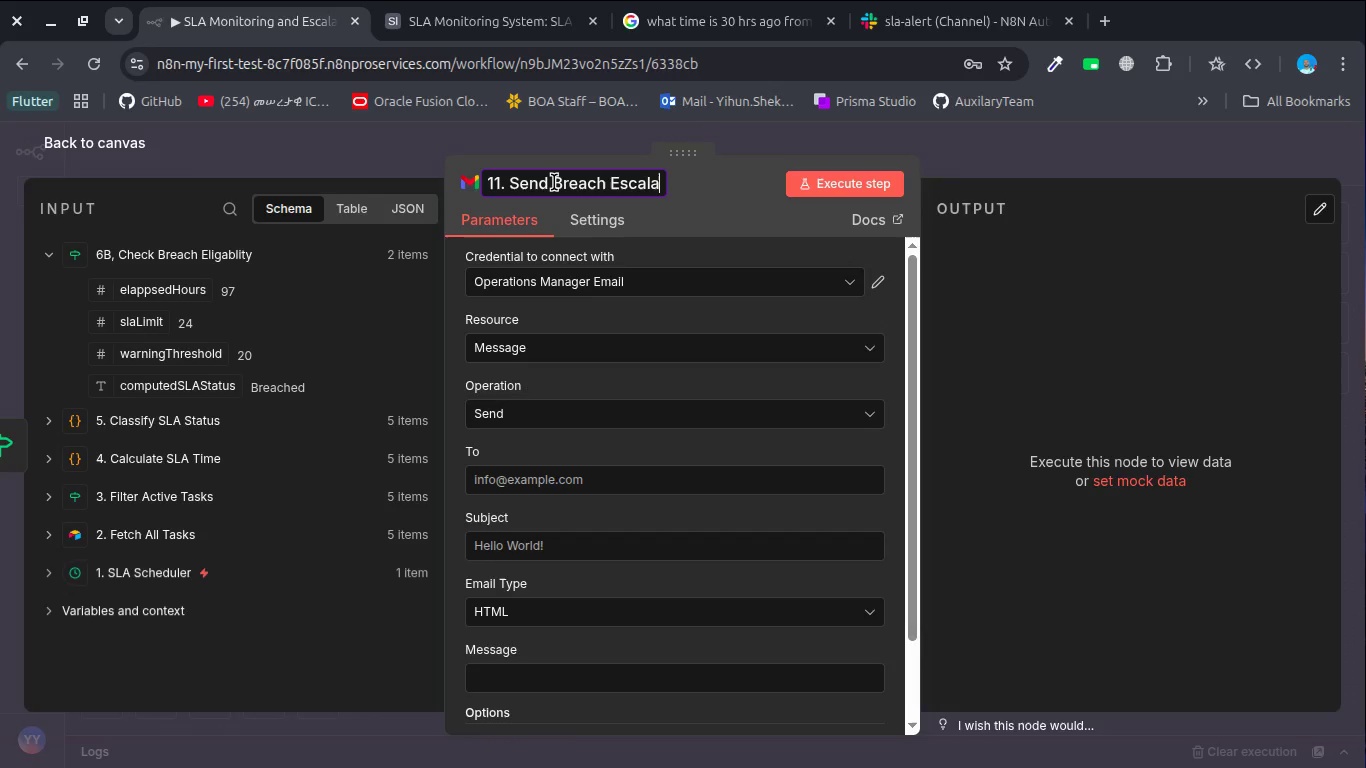 
hold_key(key=I, duration=0.33)
 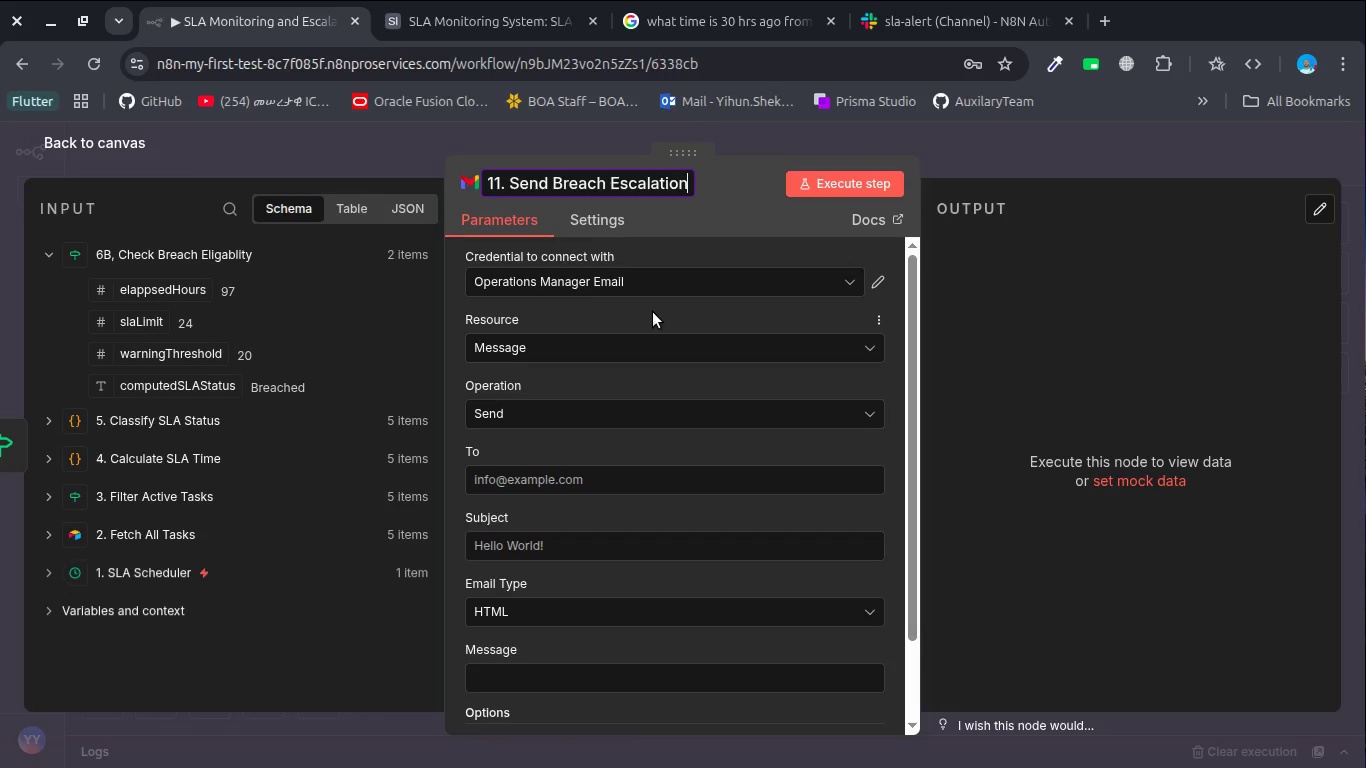 
scroll: coordinate [653, 312], scroll_direction: down, amount: 1.0
 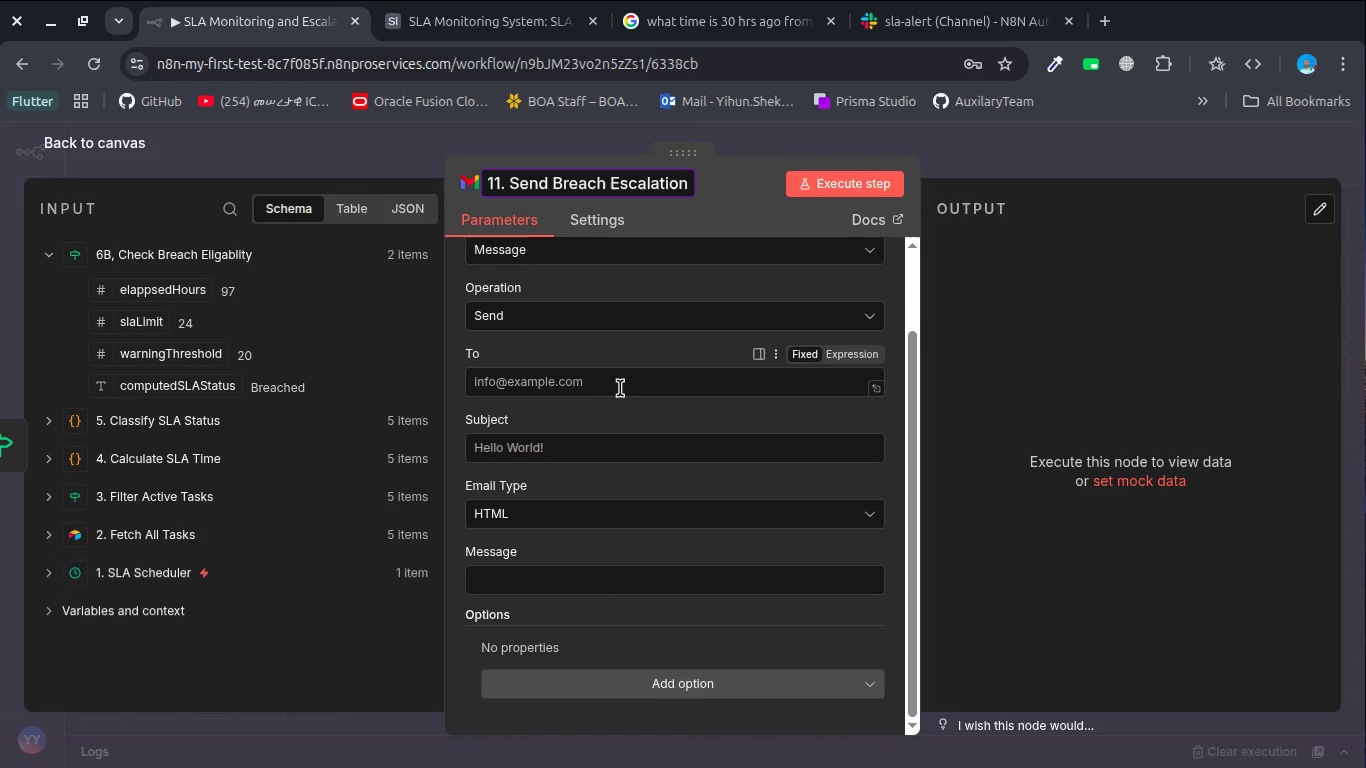 
left_click([615, 393])
 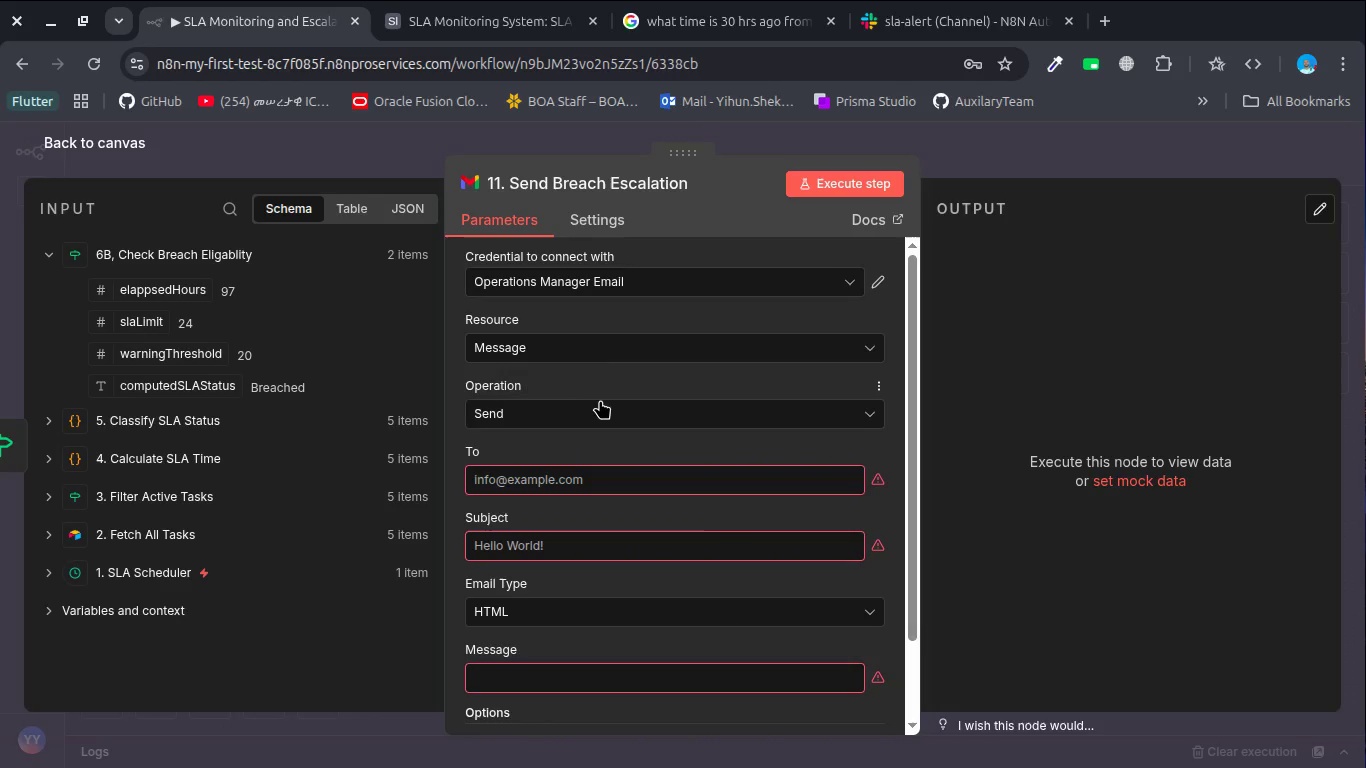 
left_click_drag(start_coordinate=[590, 404], to_coordinate=[593, 382])
 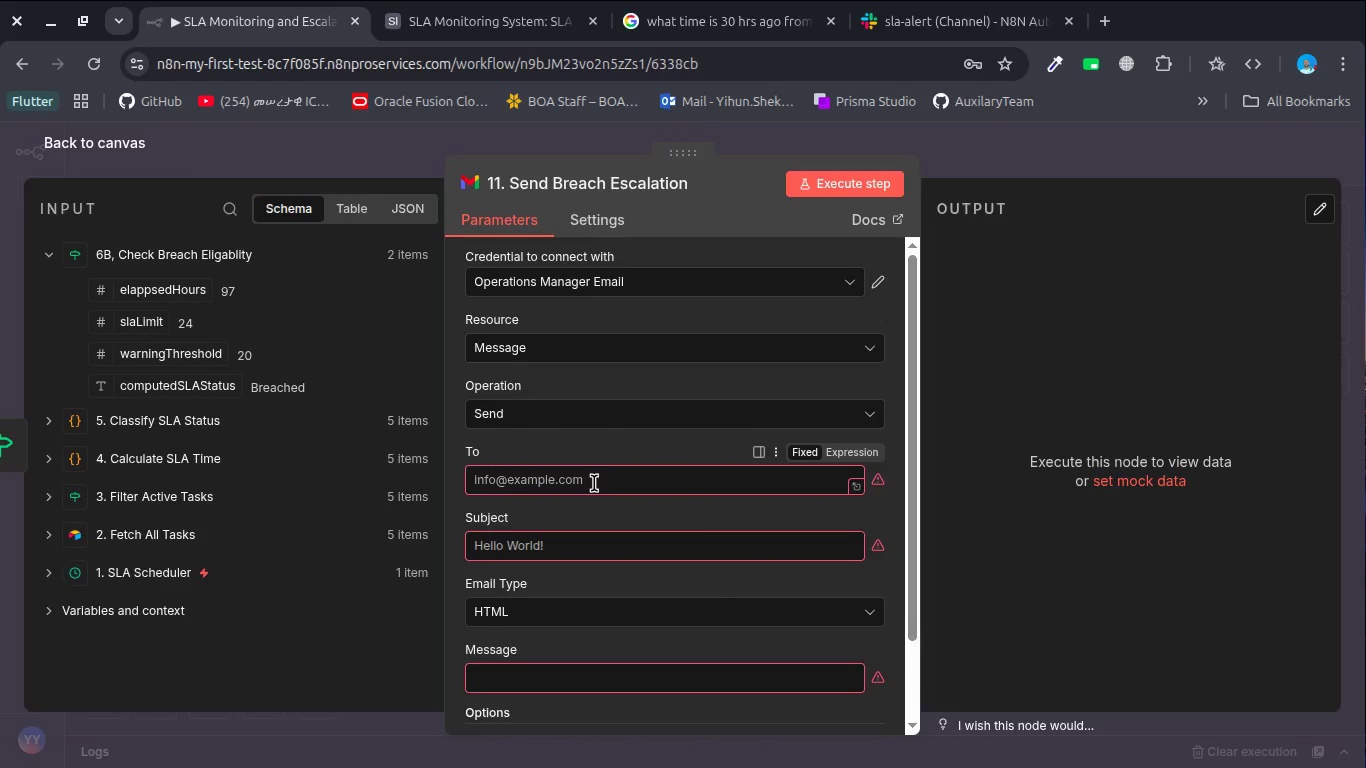 
left_click([594, 483])
 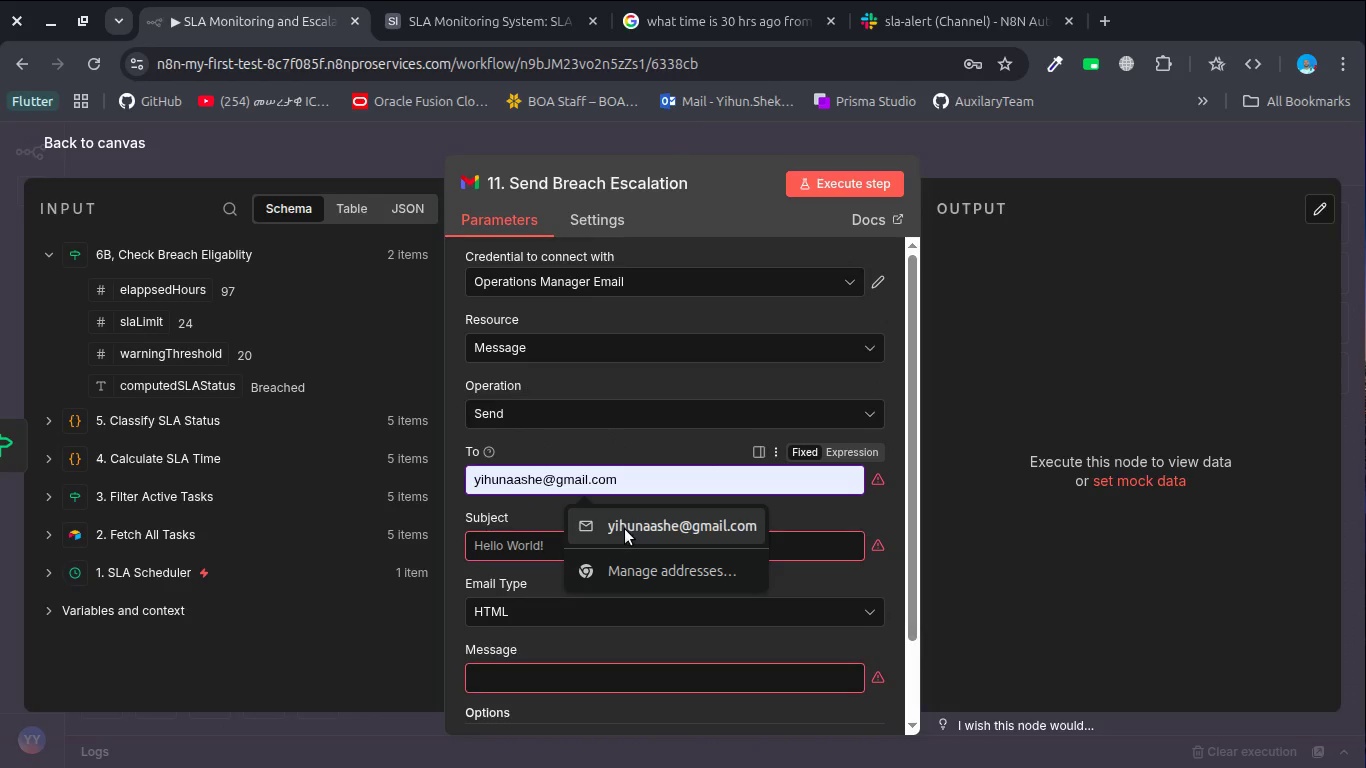 
left_click([625, 530])
 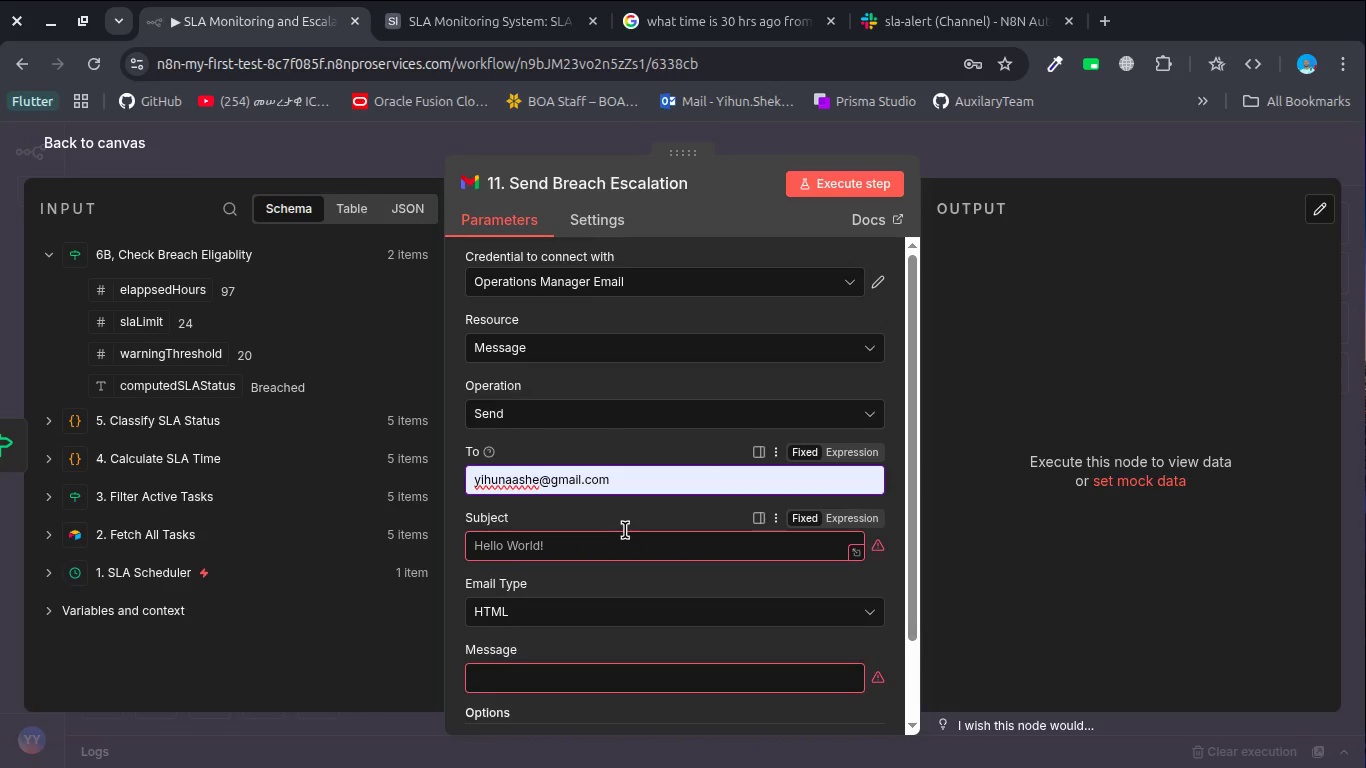 
wait(8.67)
 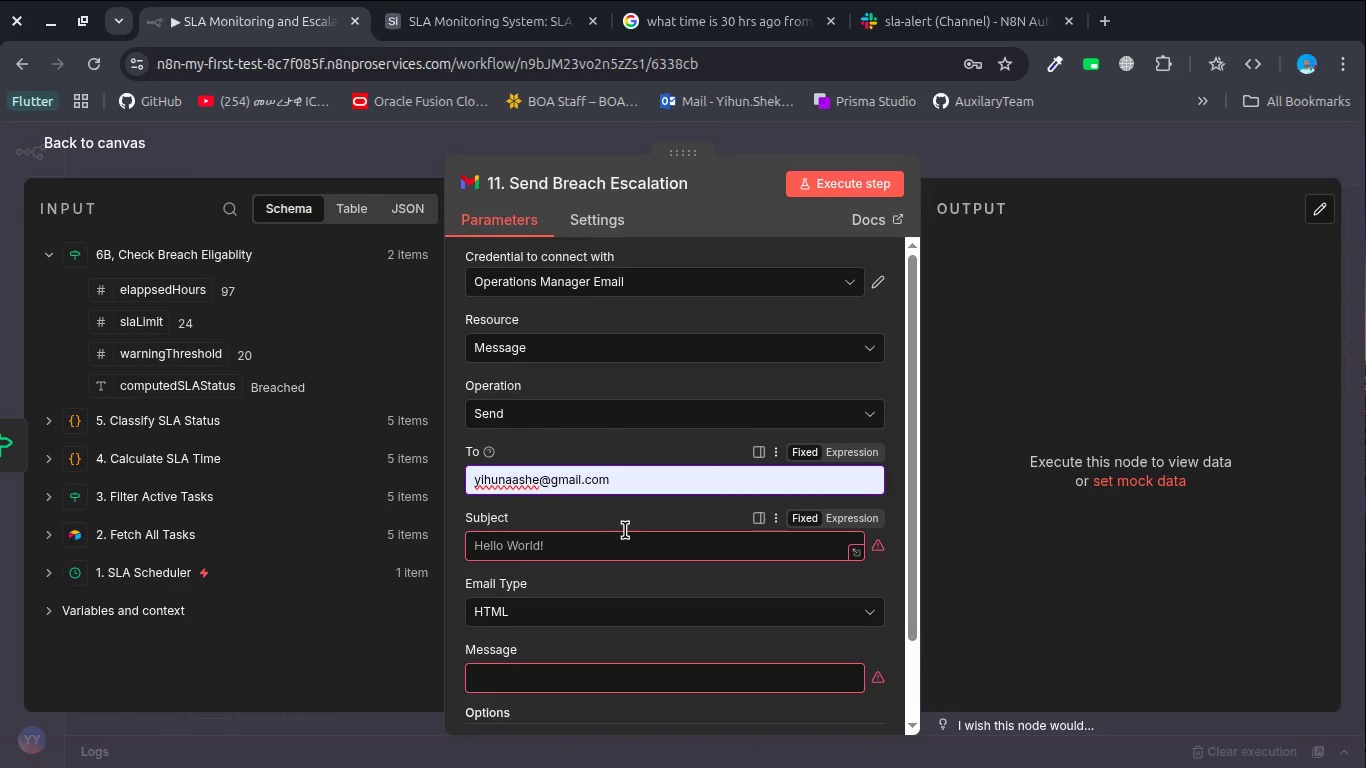 
left_click([602, 543])
 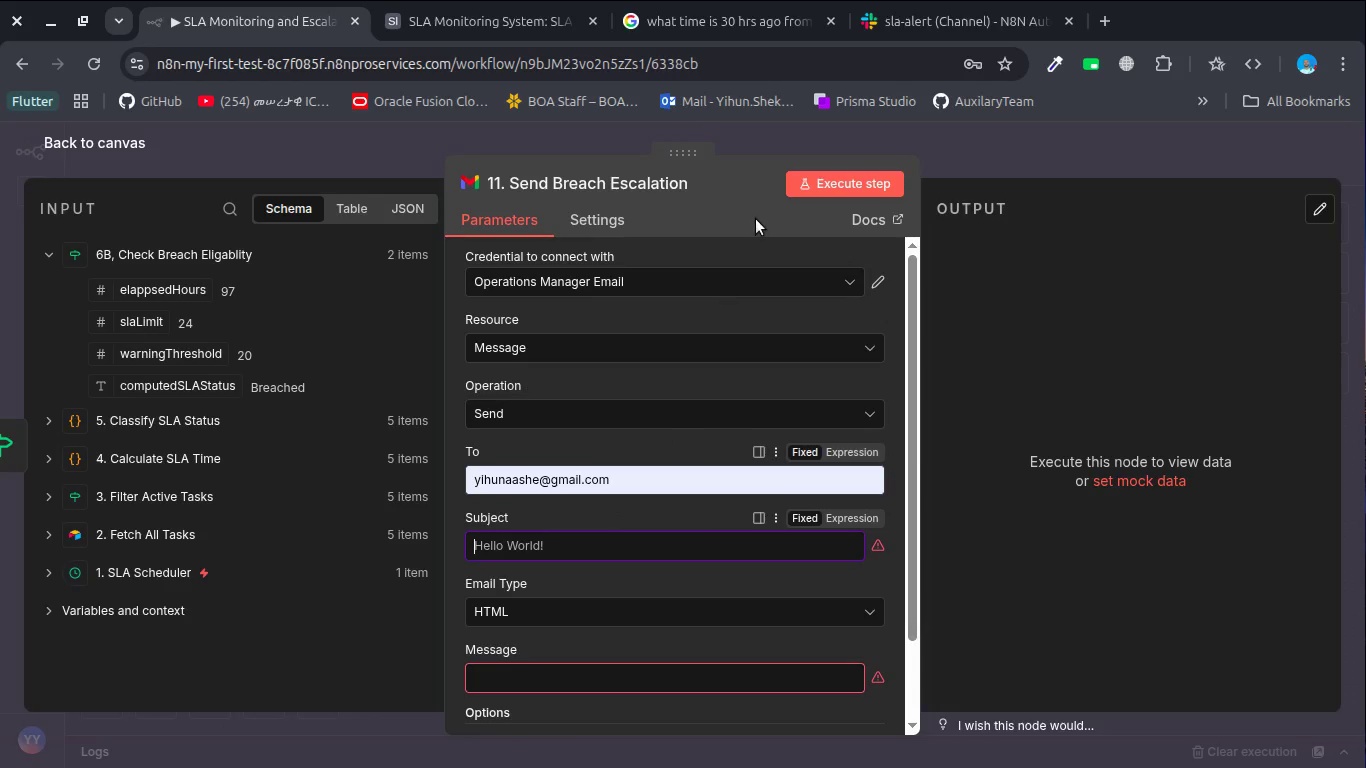 
left_click([716, 36])
 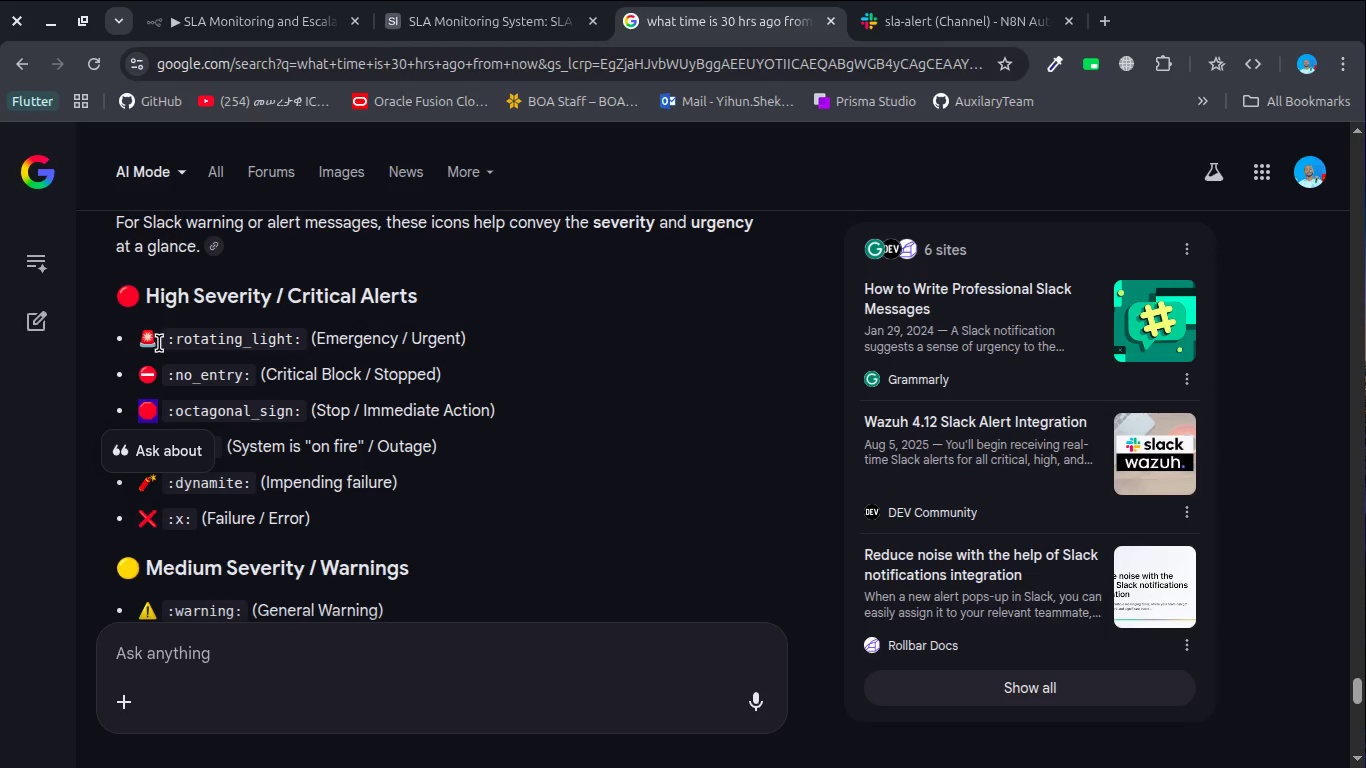 
left_click_drag(start_coordinate=[158, 343], to_coordinate=[136, 338])
 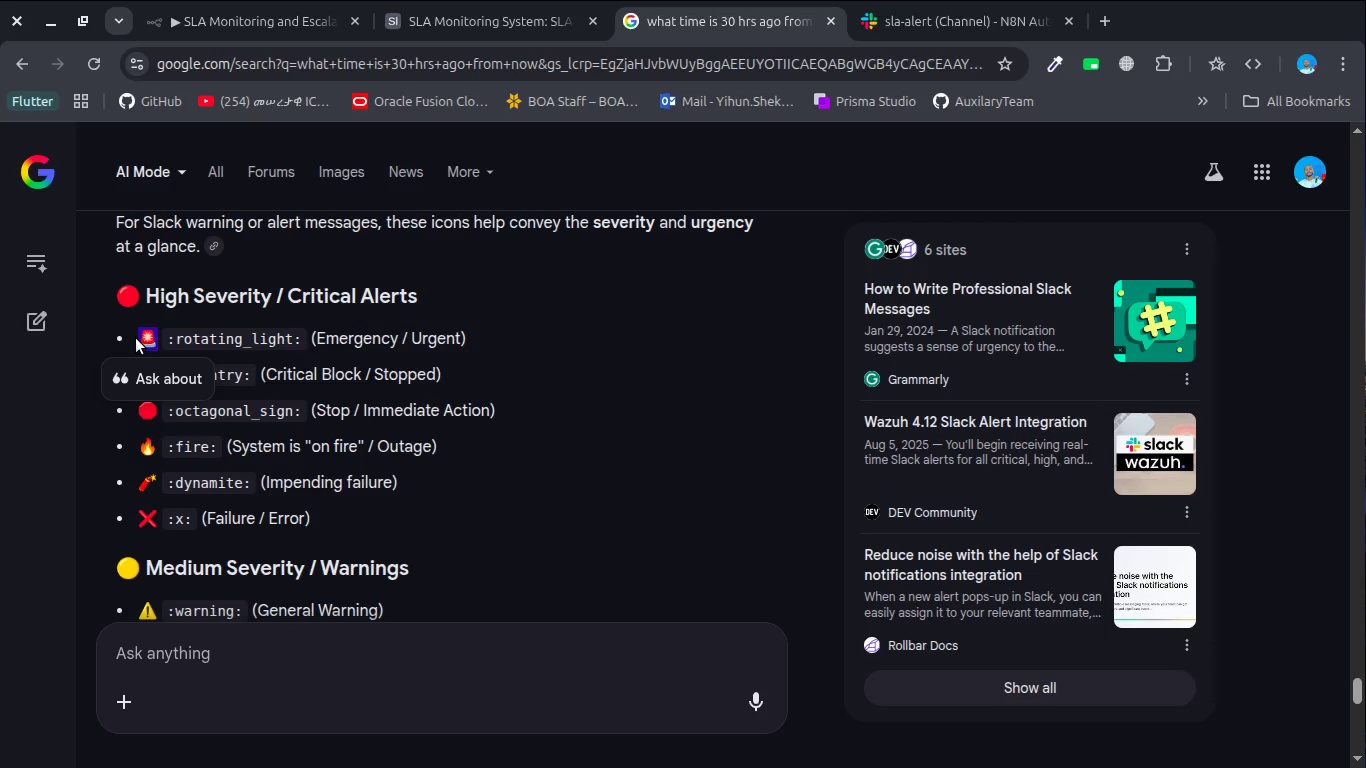 
key(Control+C)
 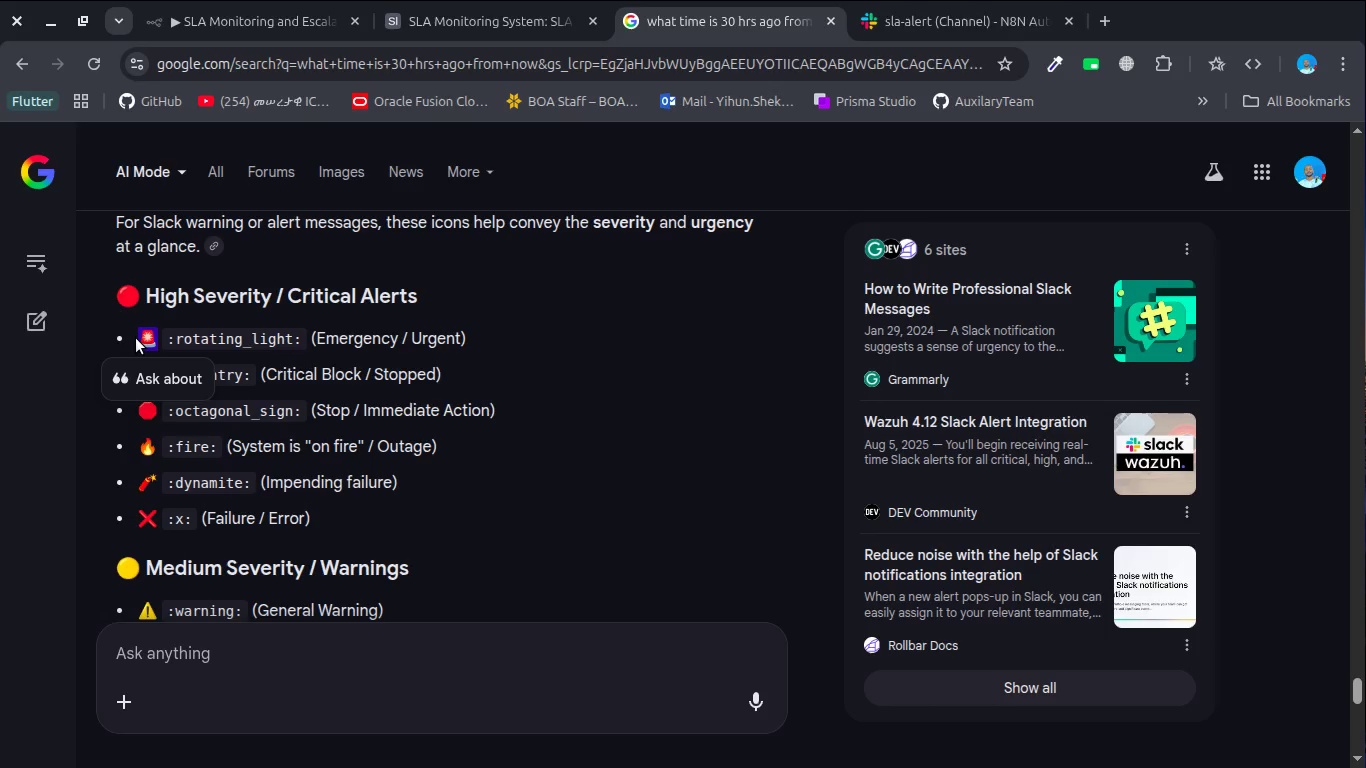 
key(Control+C)
 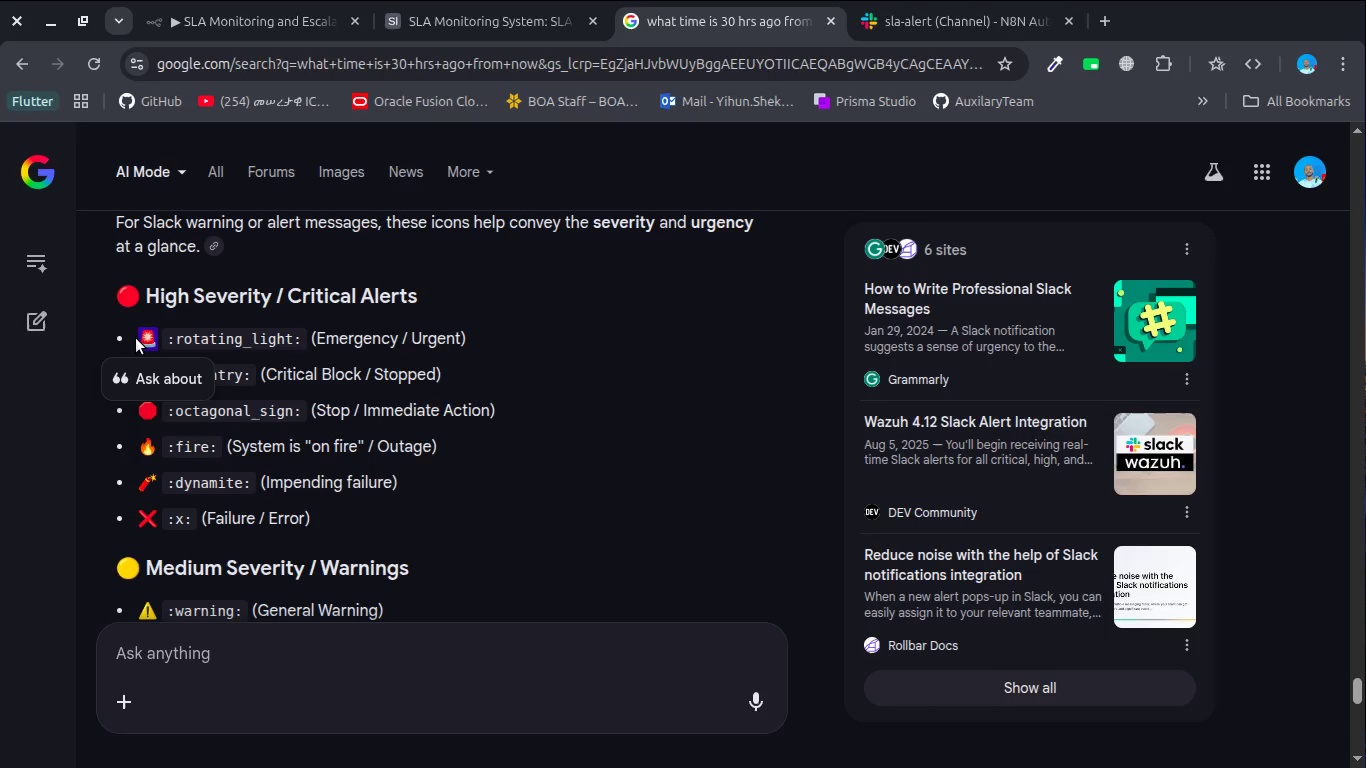 
key(Control+C)
 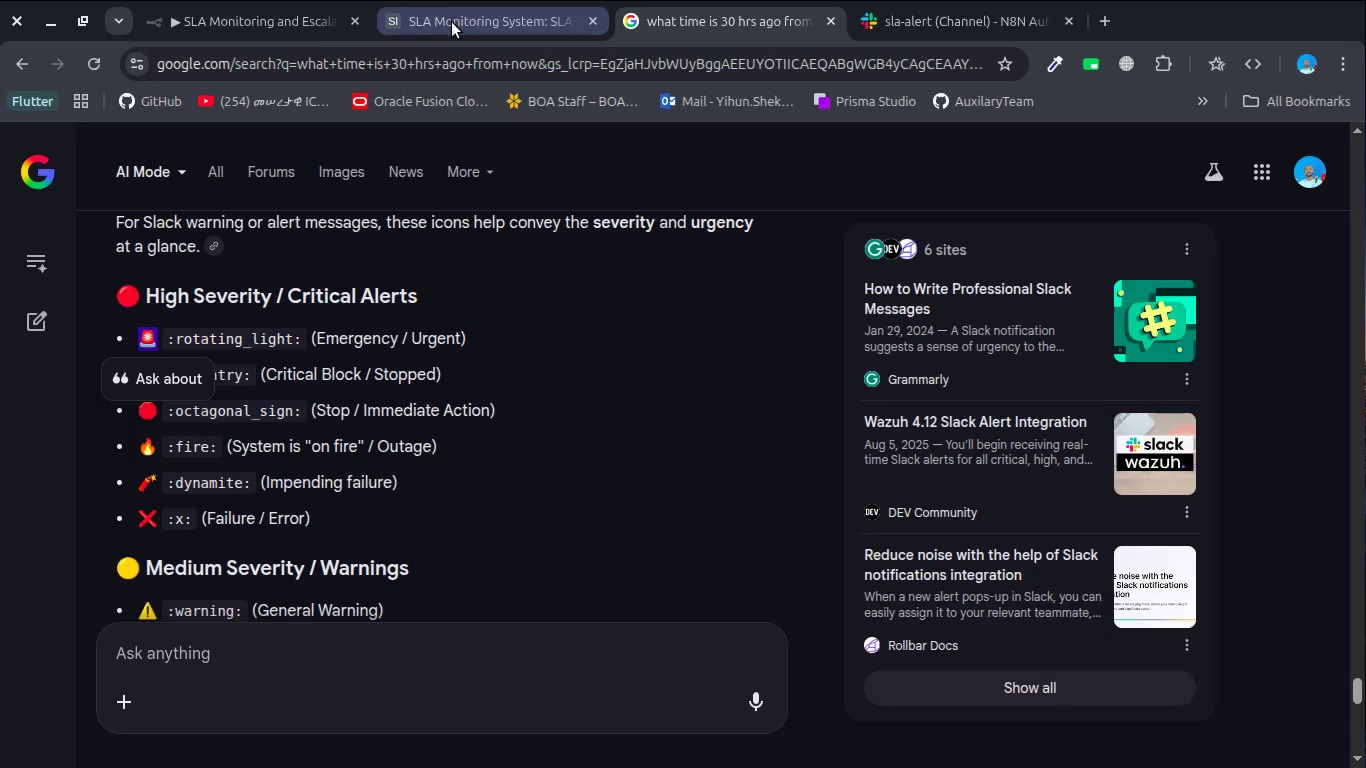 
left_click([247, 30])
 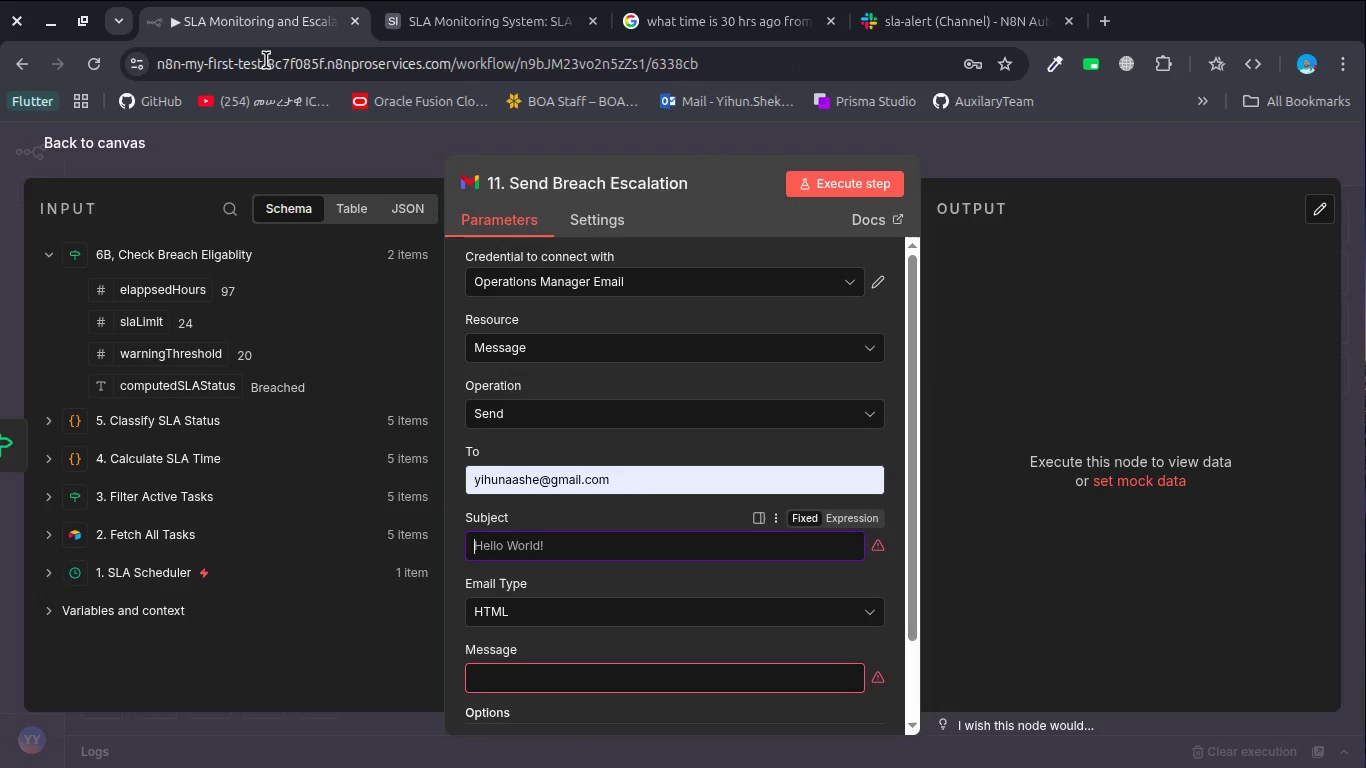 
key(Control+V)
 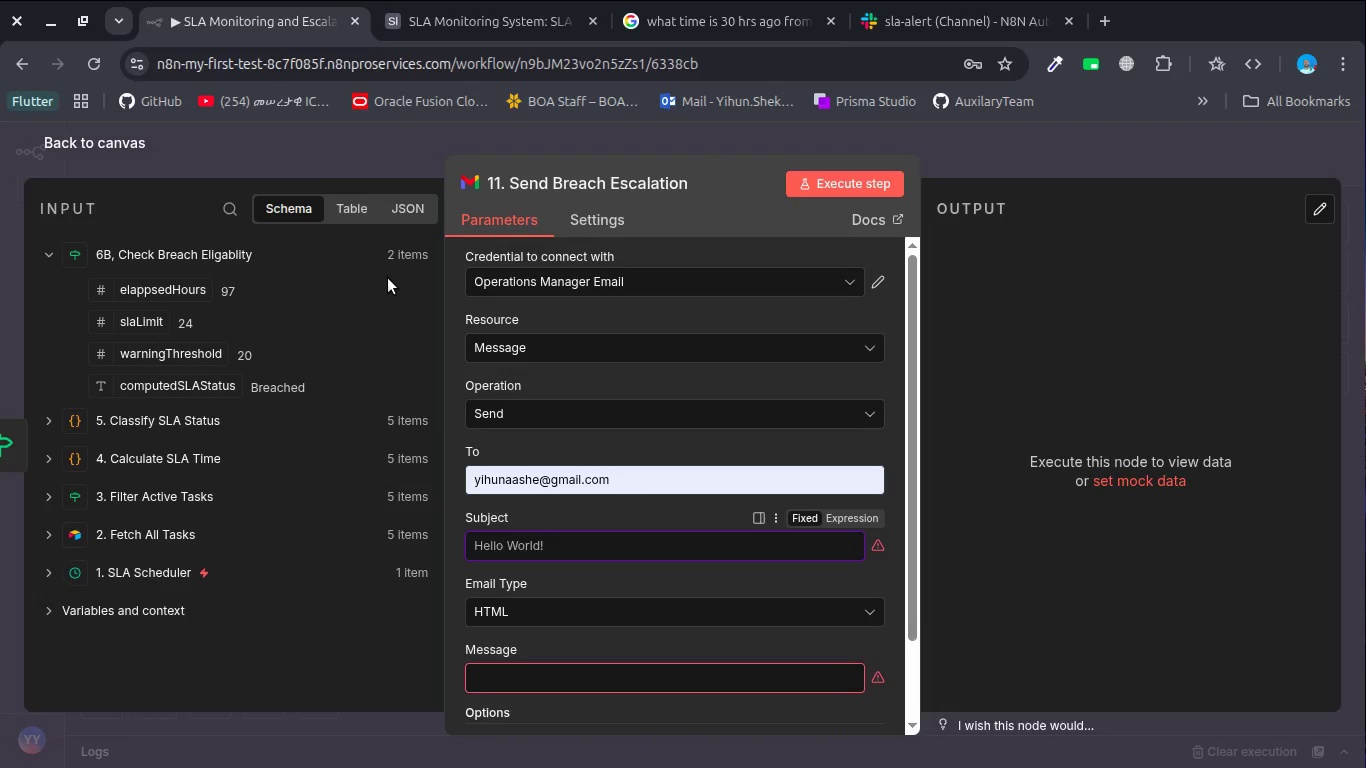 
key(Control+V)
 